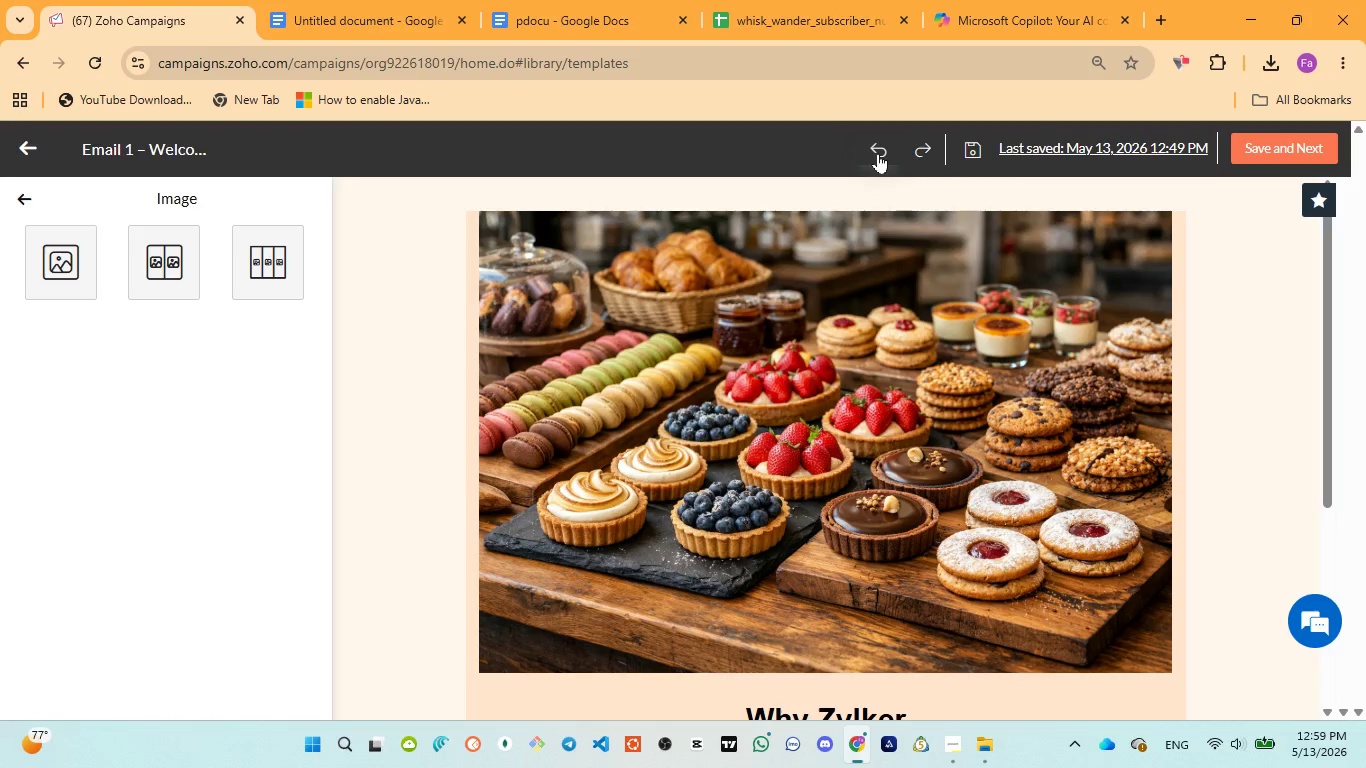 
triple_click([878, 153])
 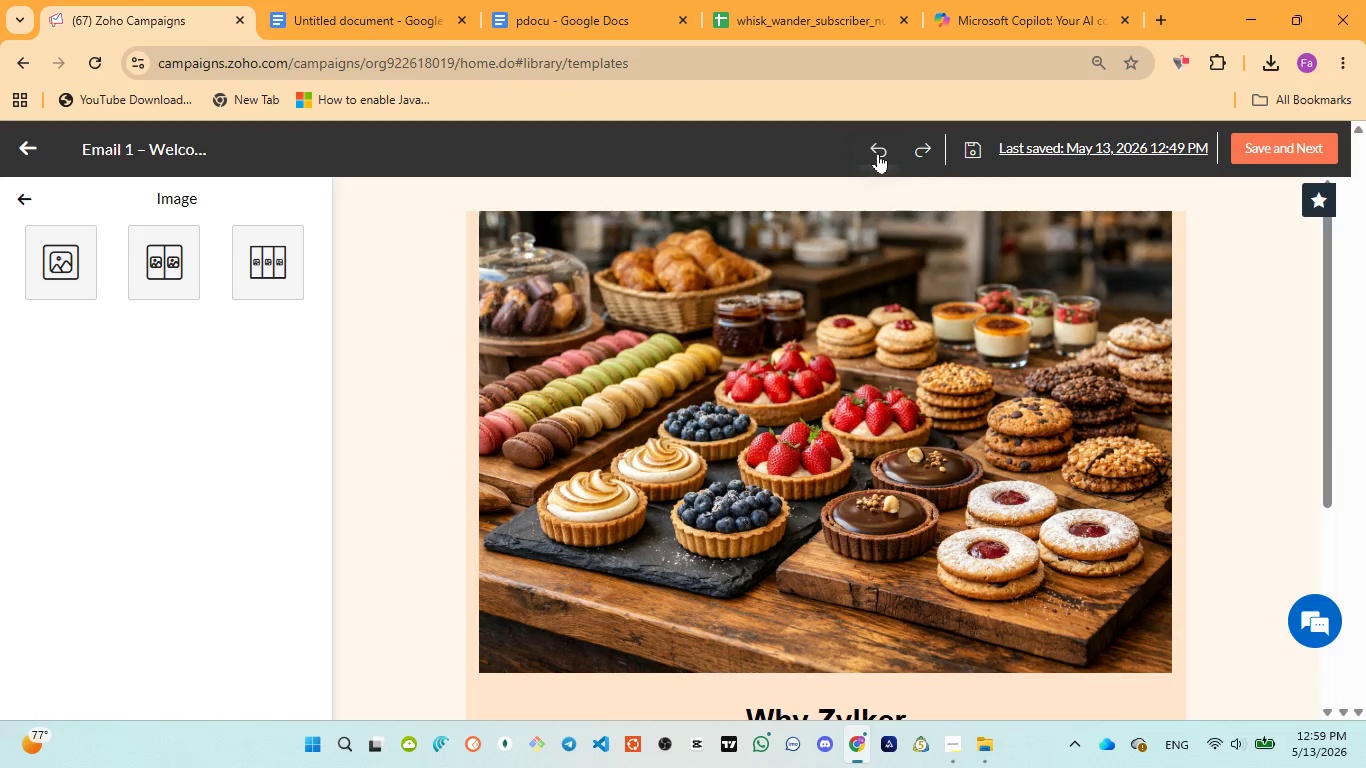 
triple_click([878, 153])
 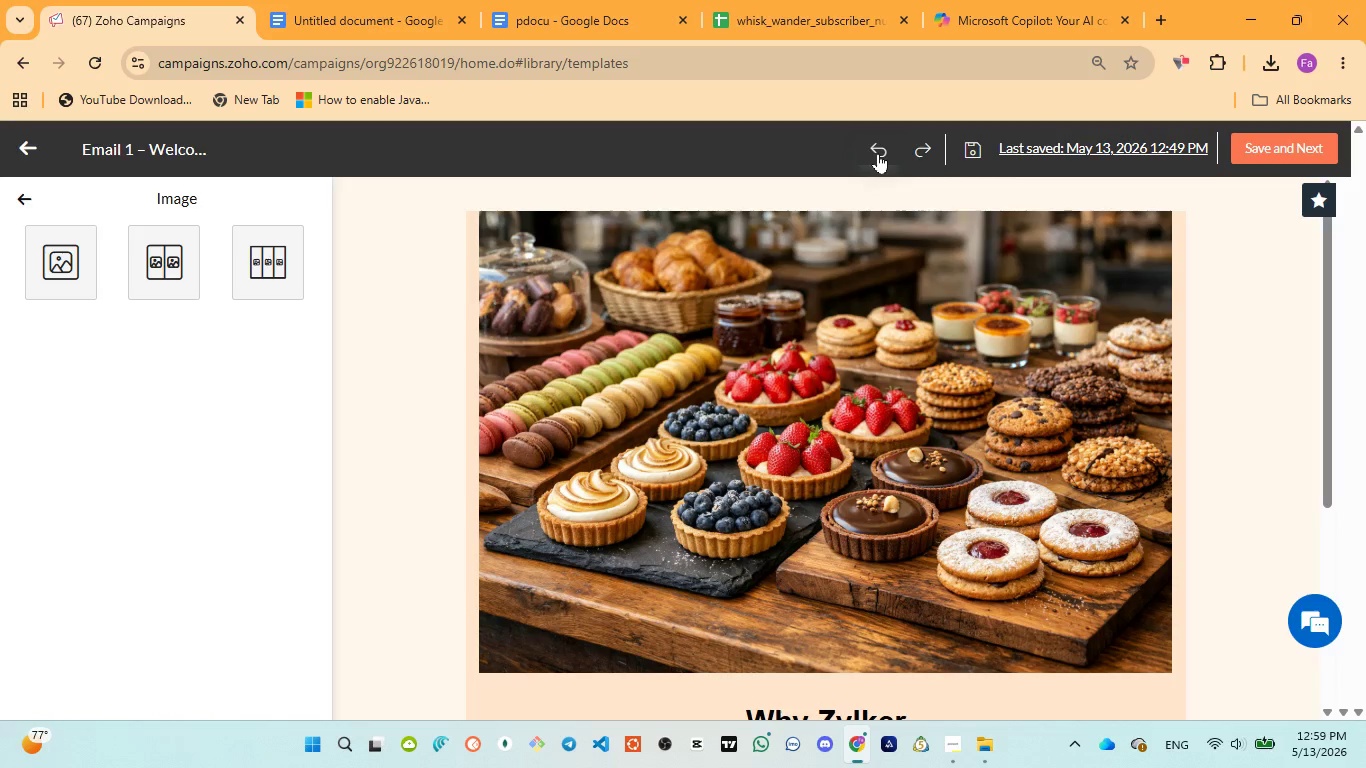 
triple_click([878, 153])
 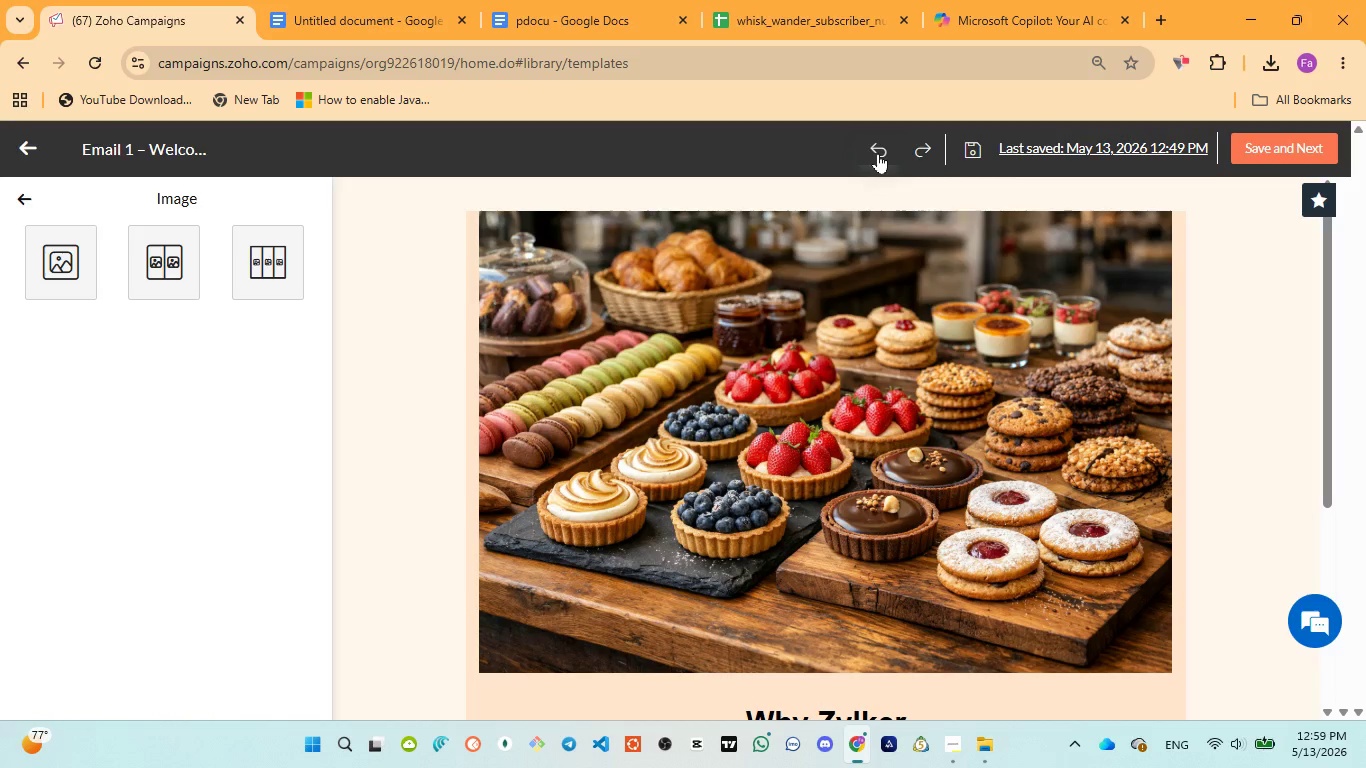 
triple_click([878, 153])
 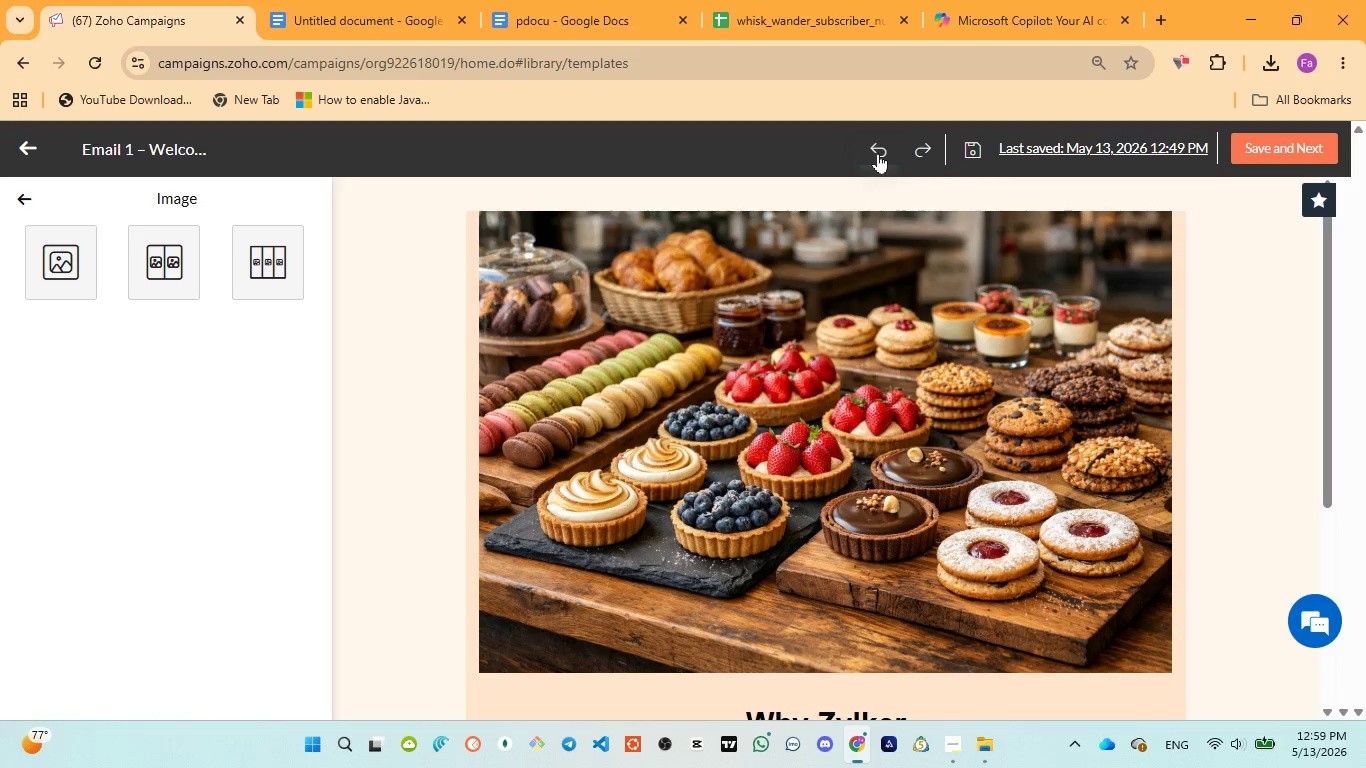 
triple_click([878, 153])
 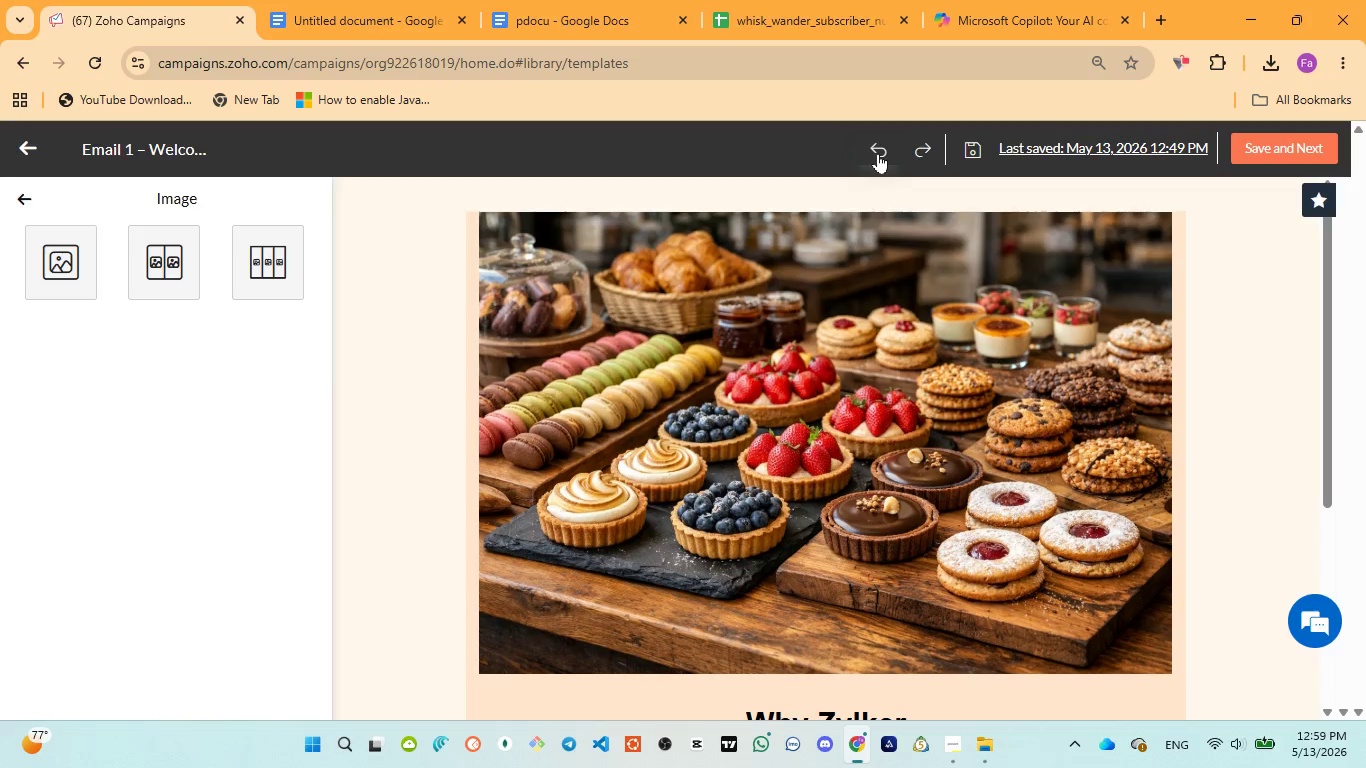 
triple_click([878, 153])
 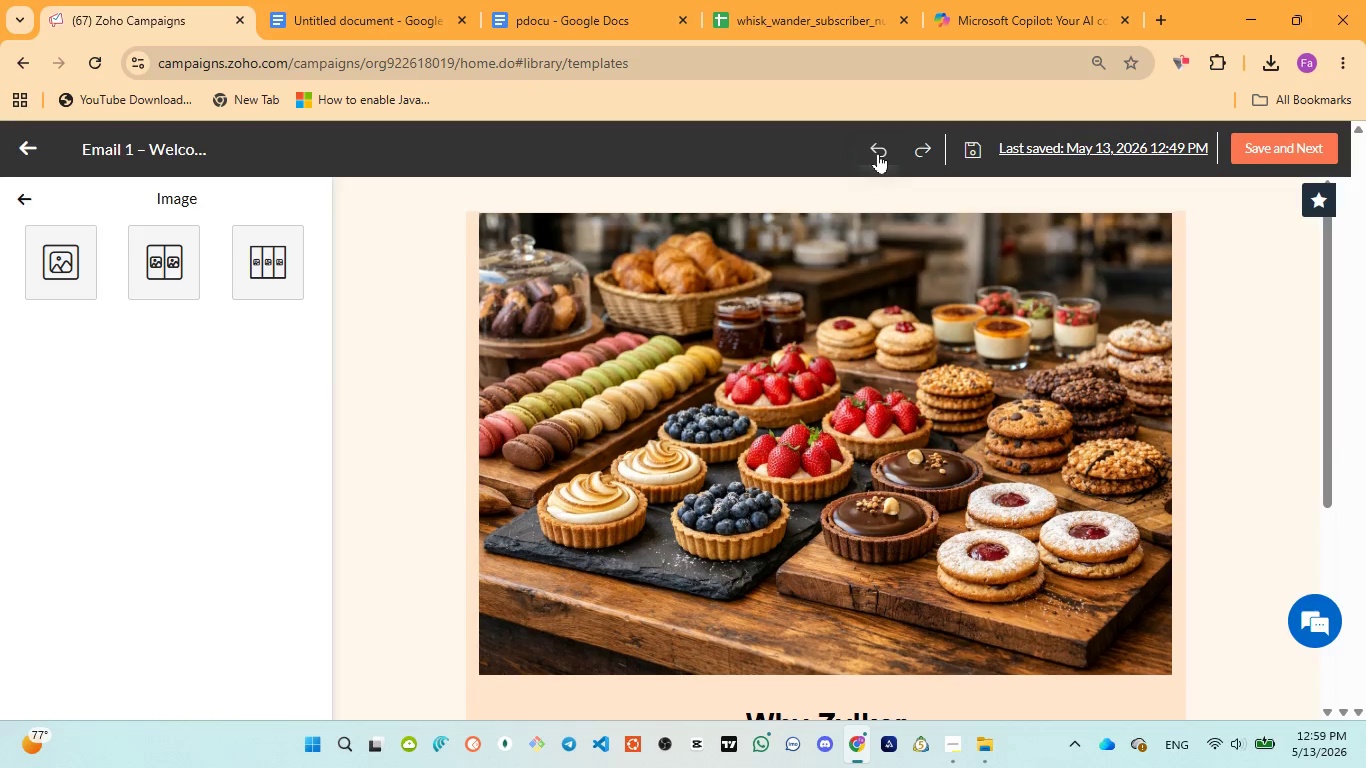 
triple_click([878, 153])
 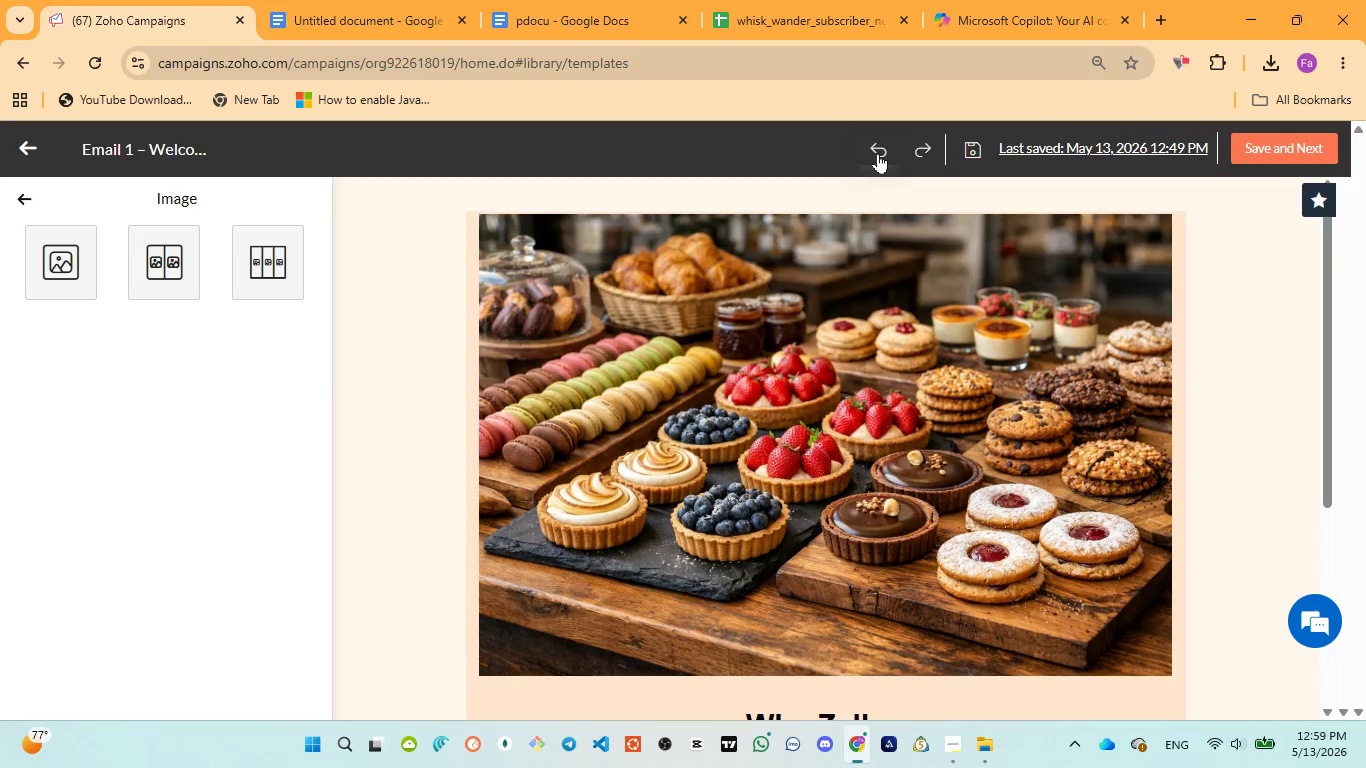 
triple_click([878, 153])
 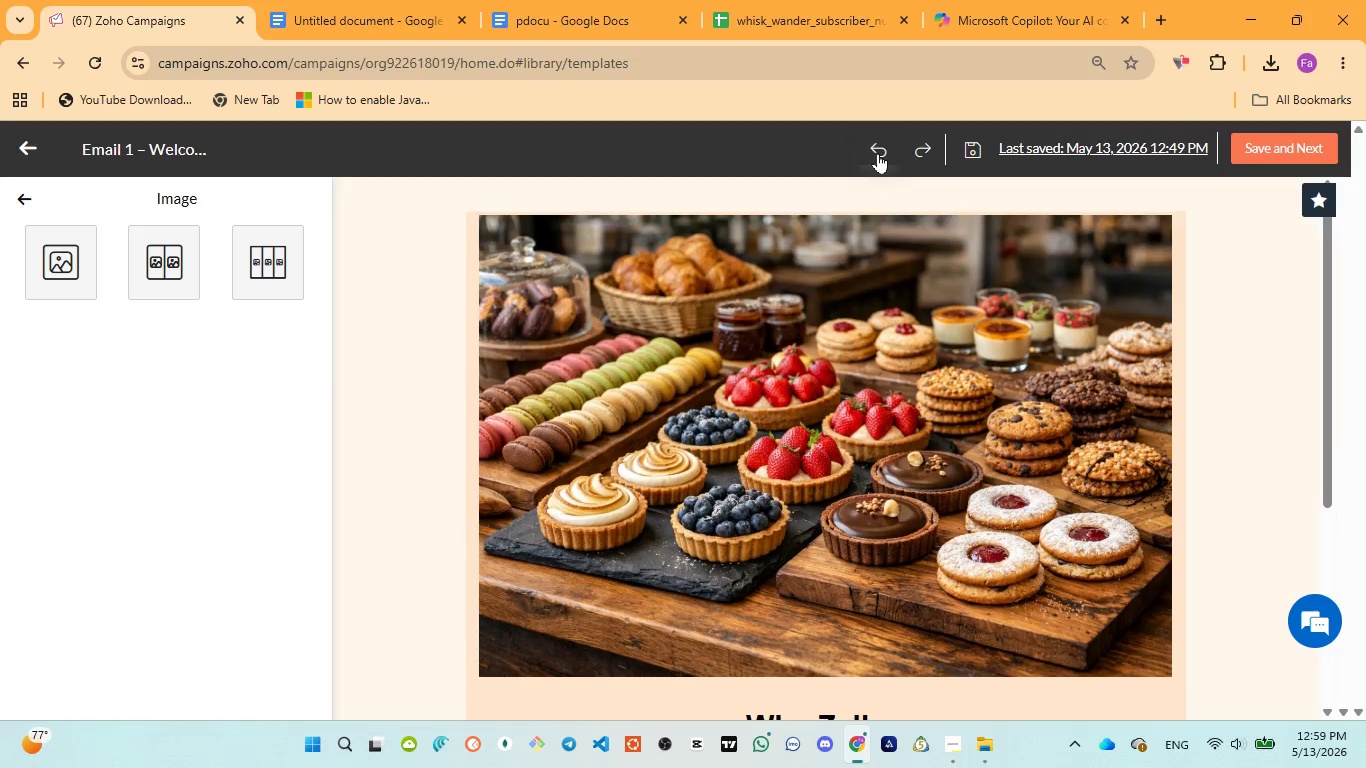 
triple_click([878, 153])
 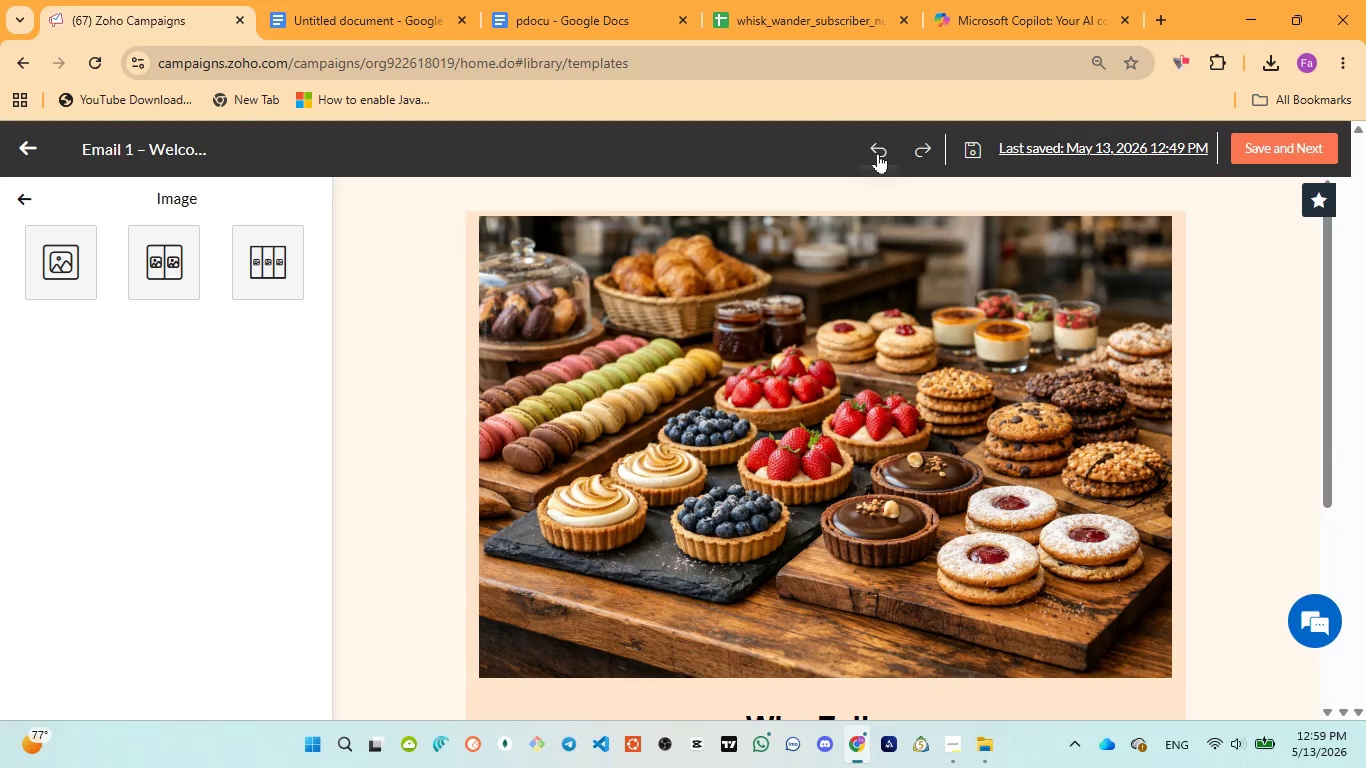 
triple_click([878, 153])
 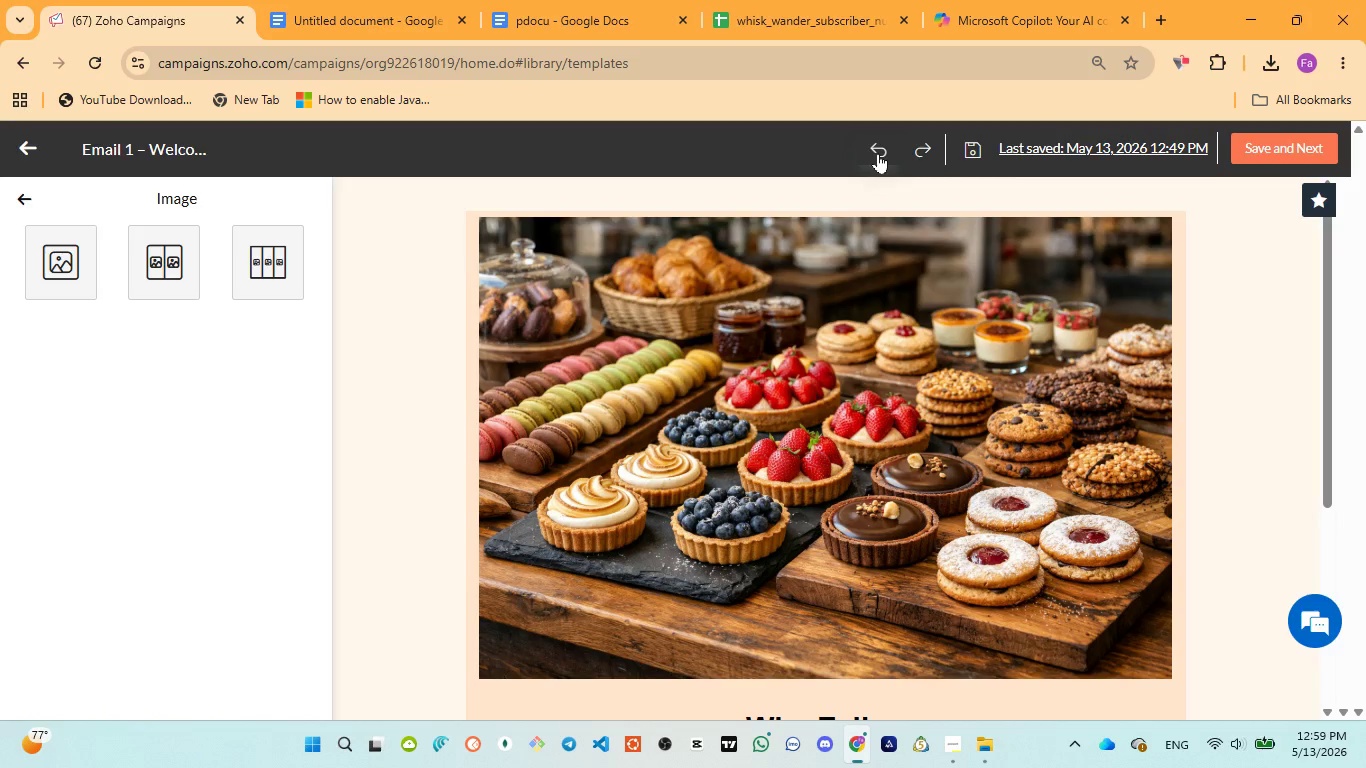 
triple_click([878, 153])
 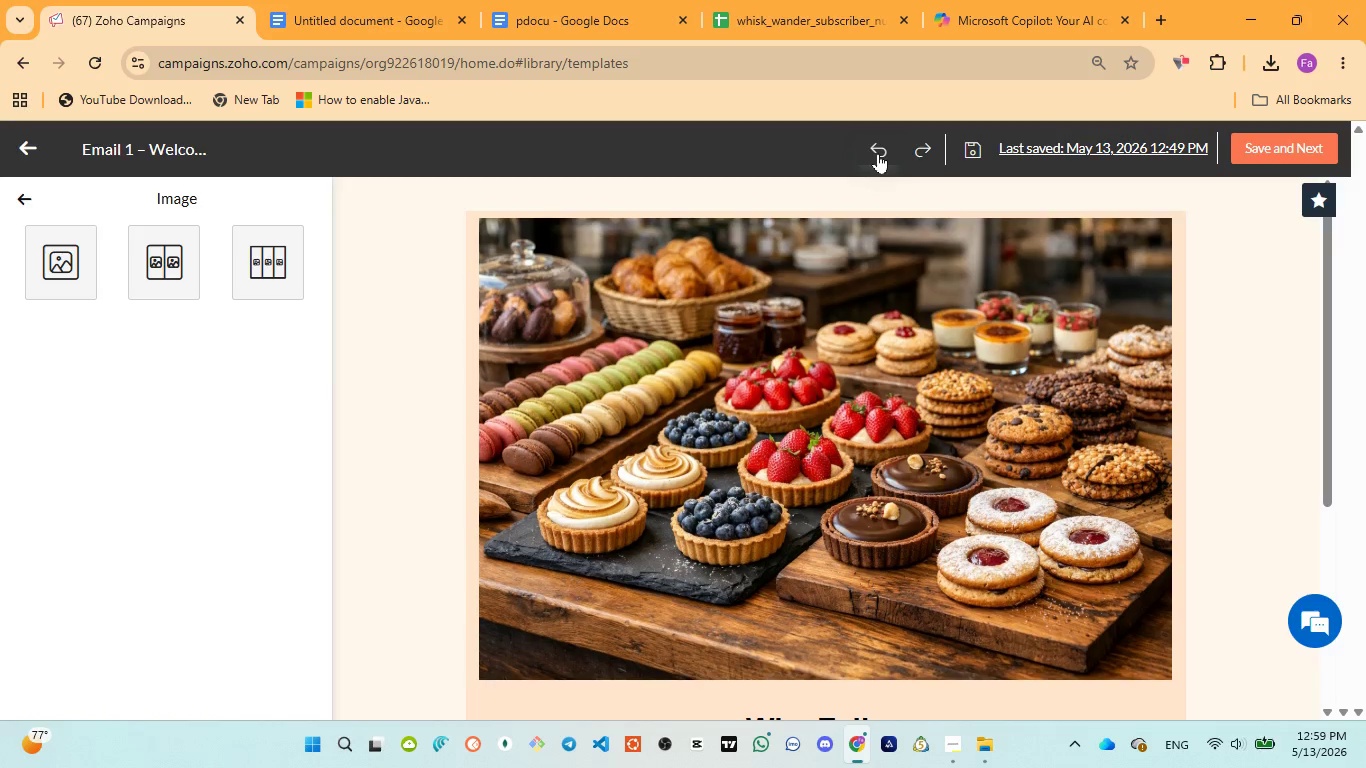 
triple_click([878, 153])
 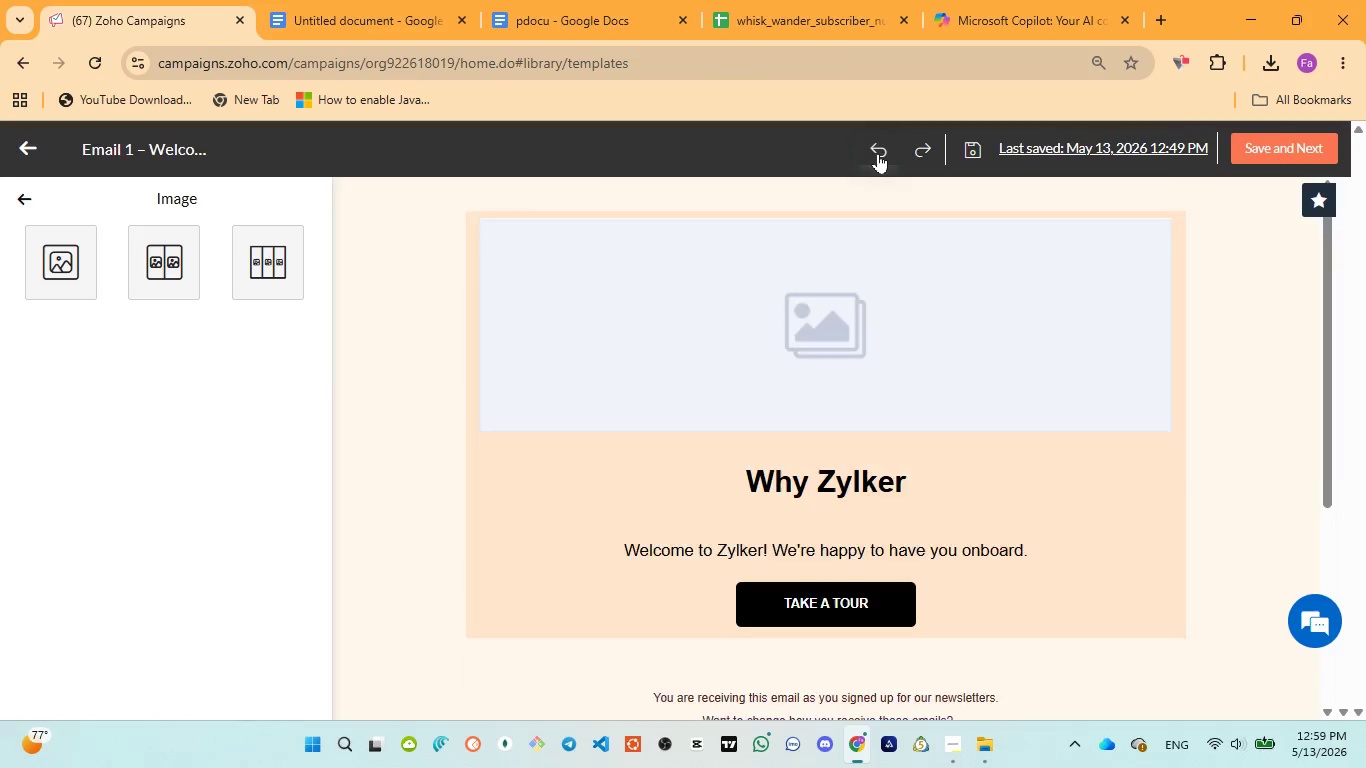 
triple_click([878, 153])
 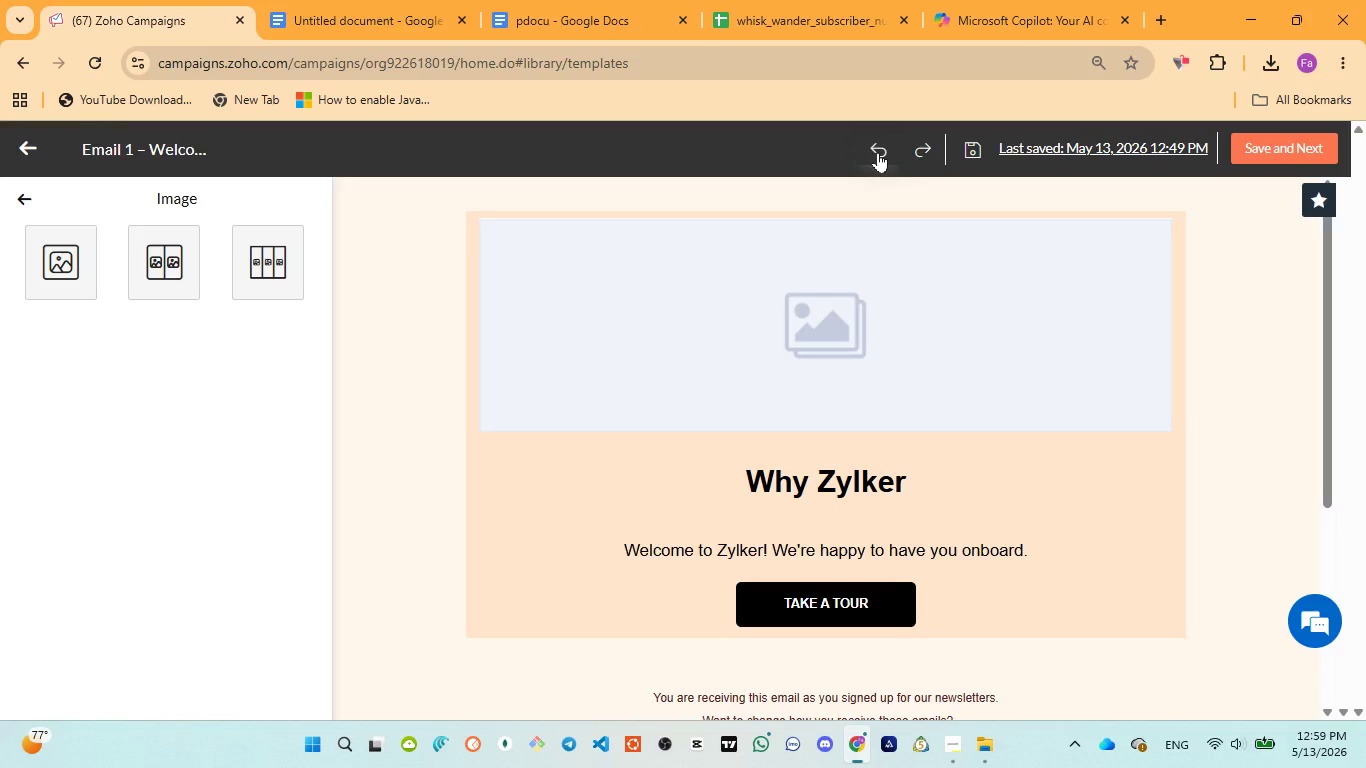 
triple_click([878, 152])
 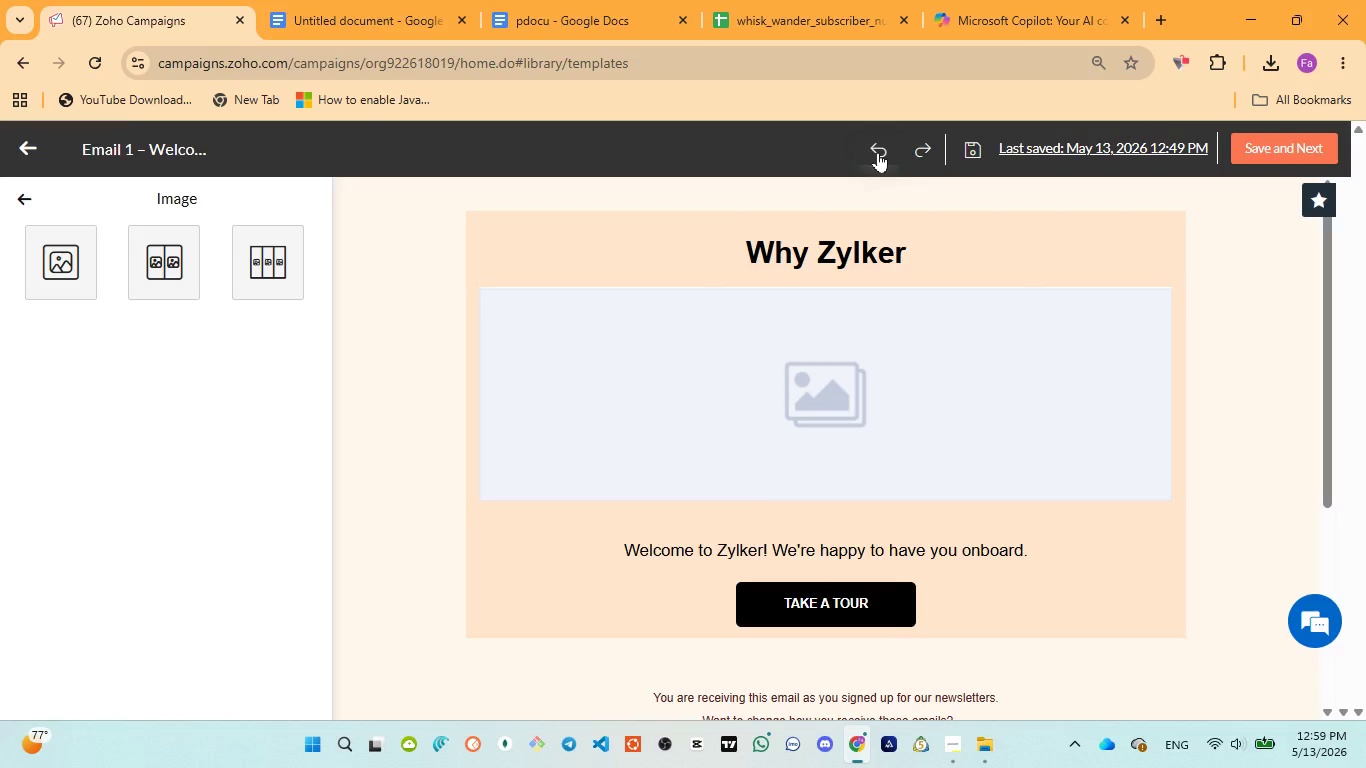 
triple_click([878, 152])
 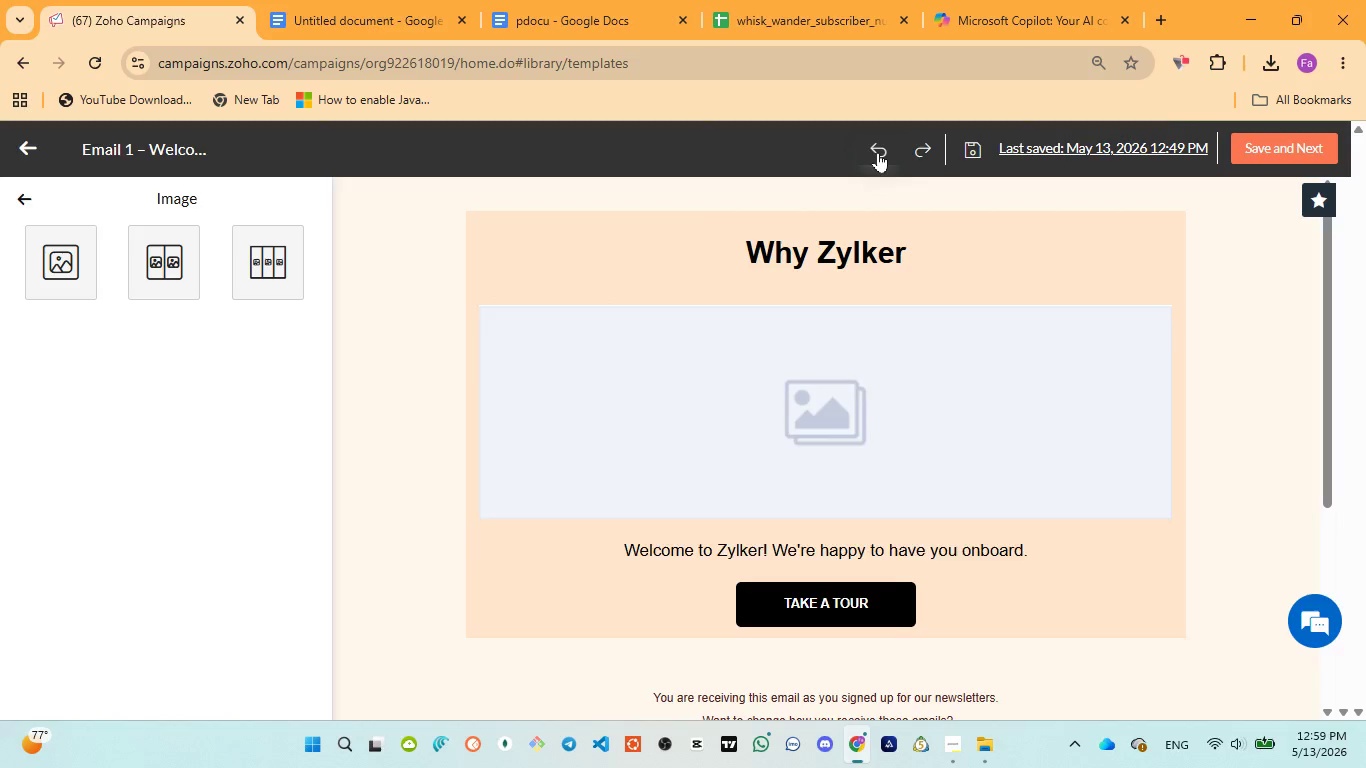 
triple_click([878, 152])
 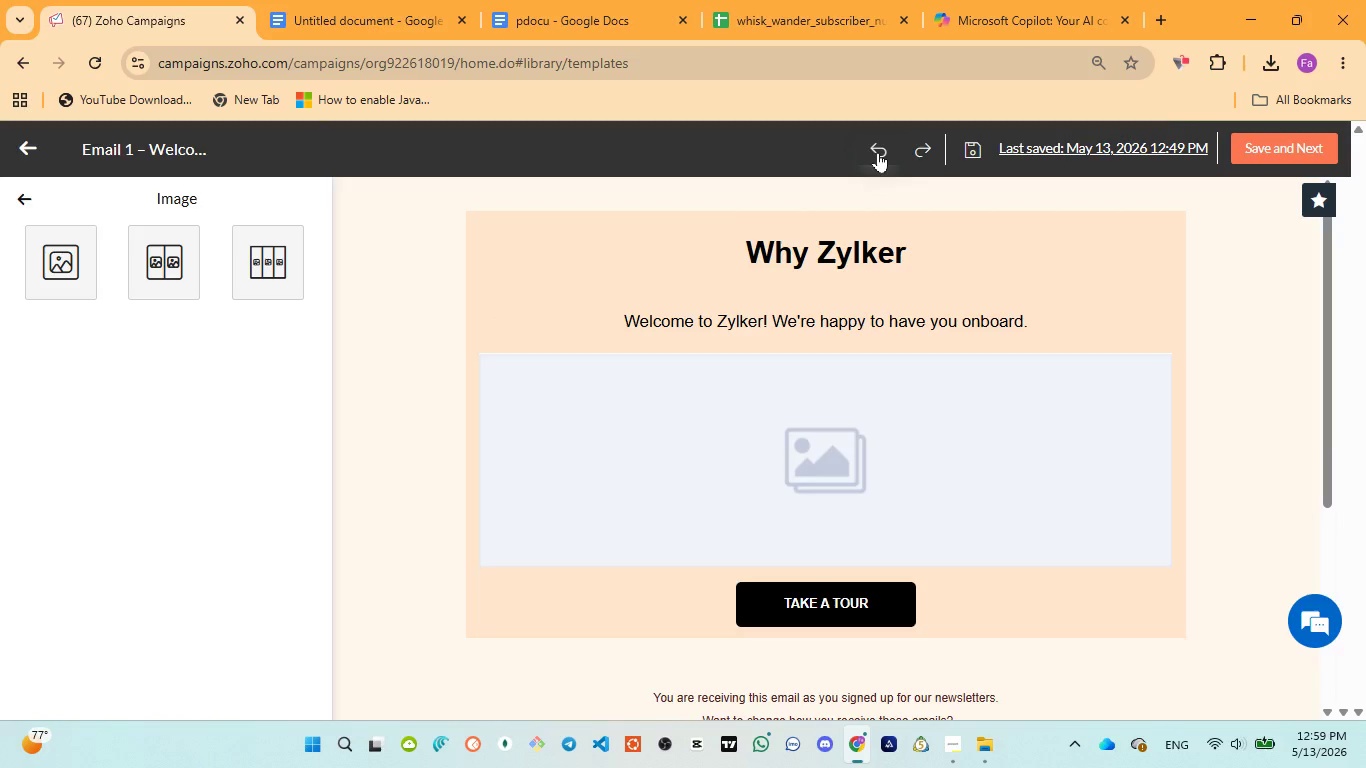 
triple_click([878, 152])
 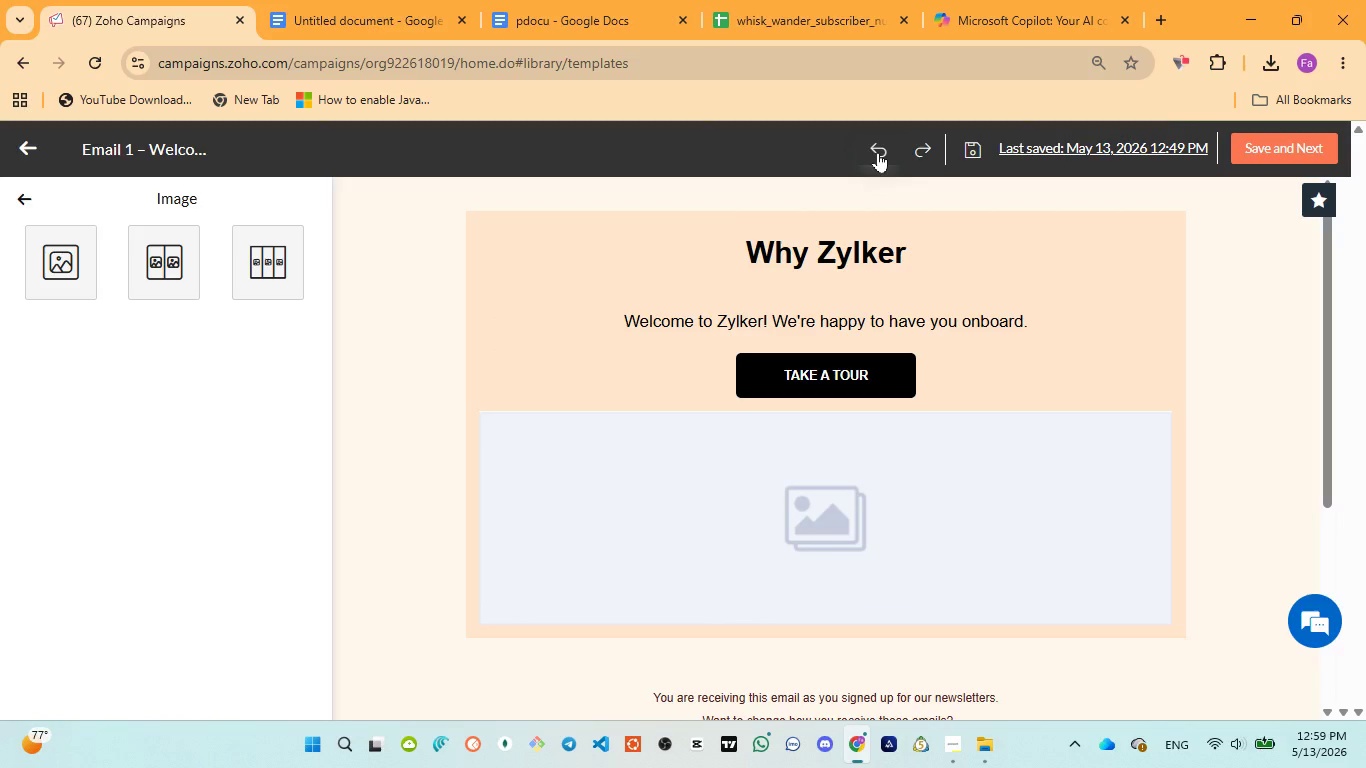 
triple_click([878, 152])
 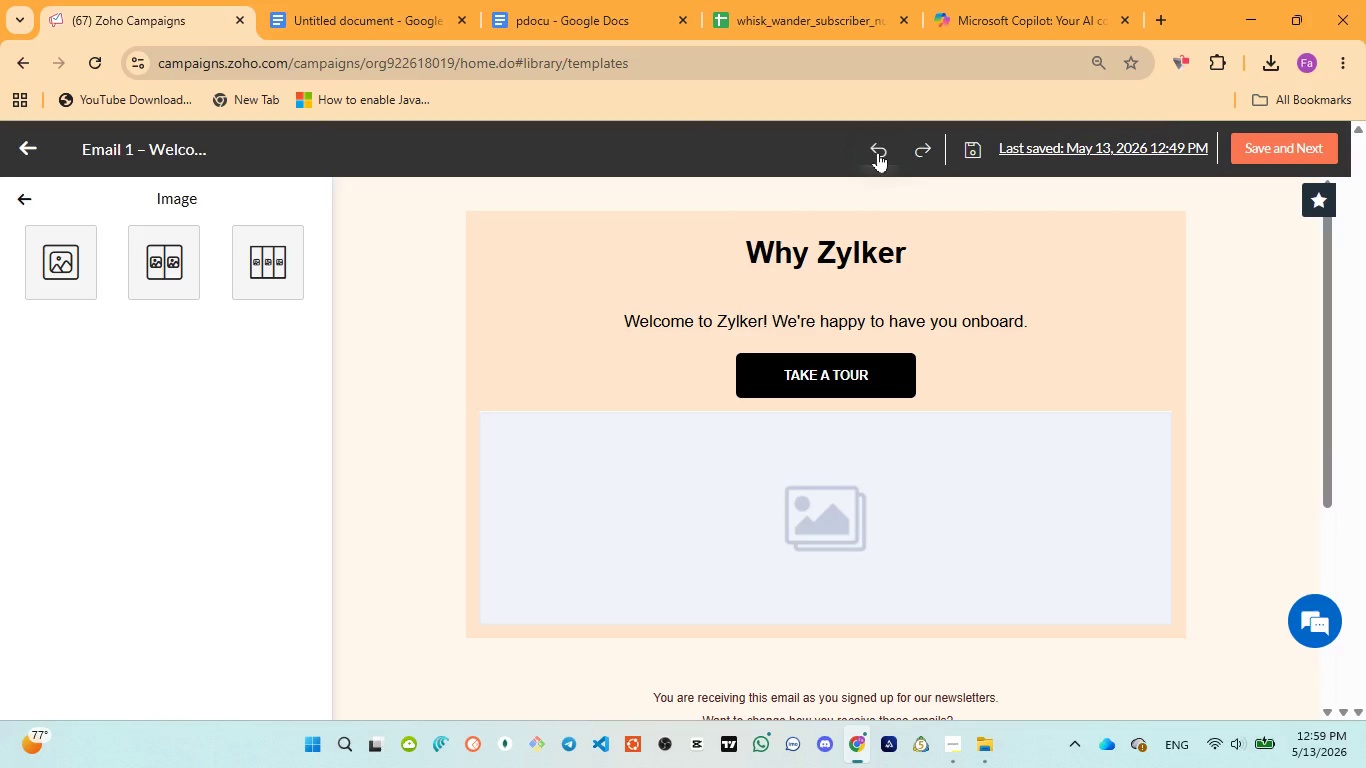 
double_click([878, 152])
 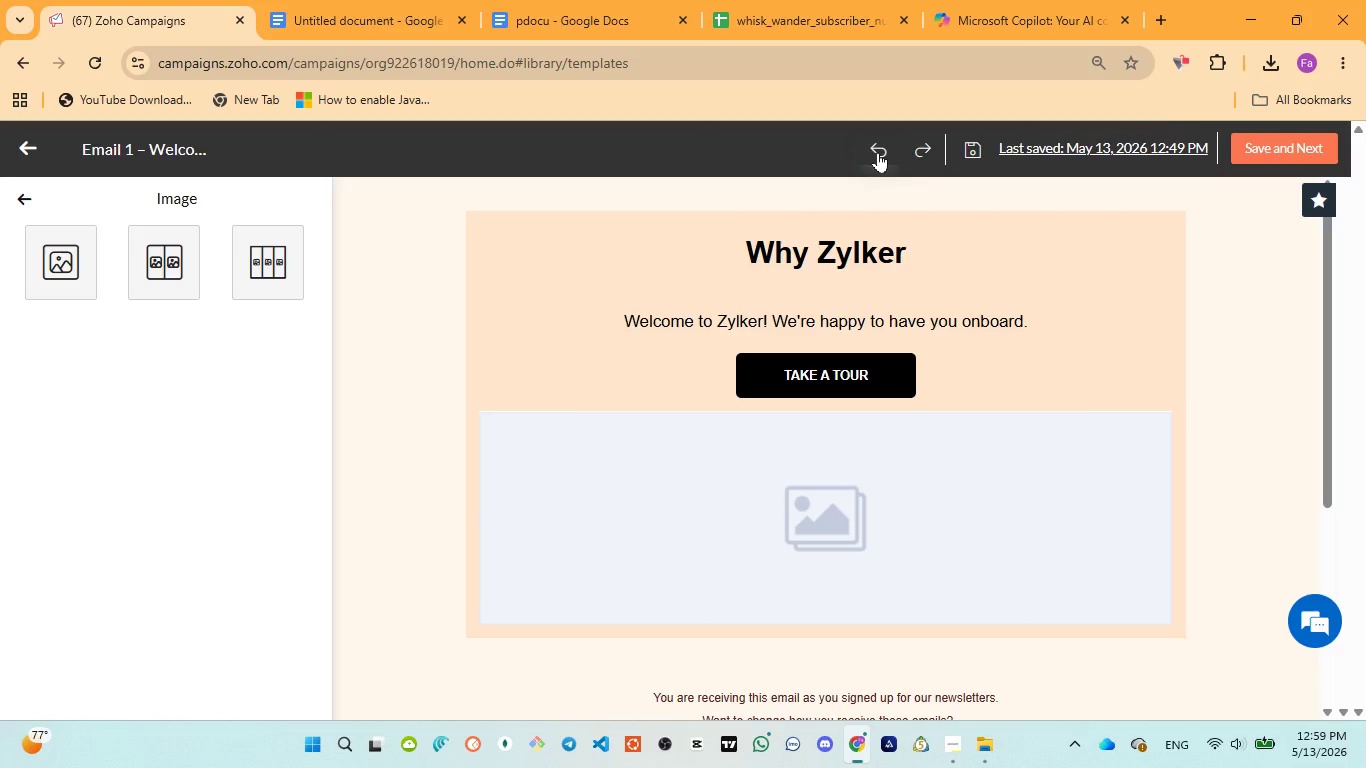 
triple_click([878, 152])
 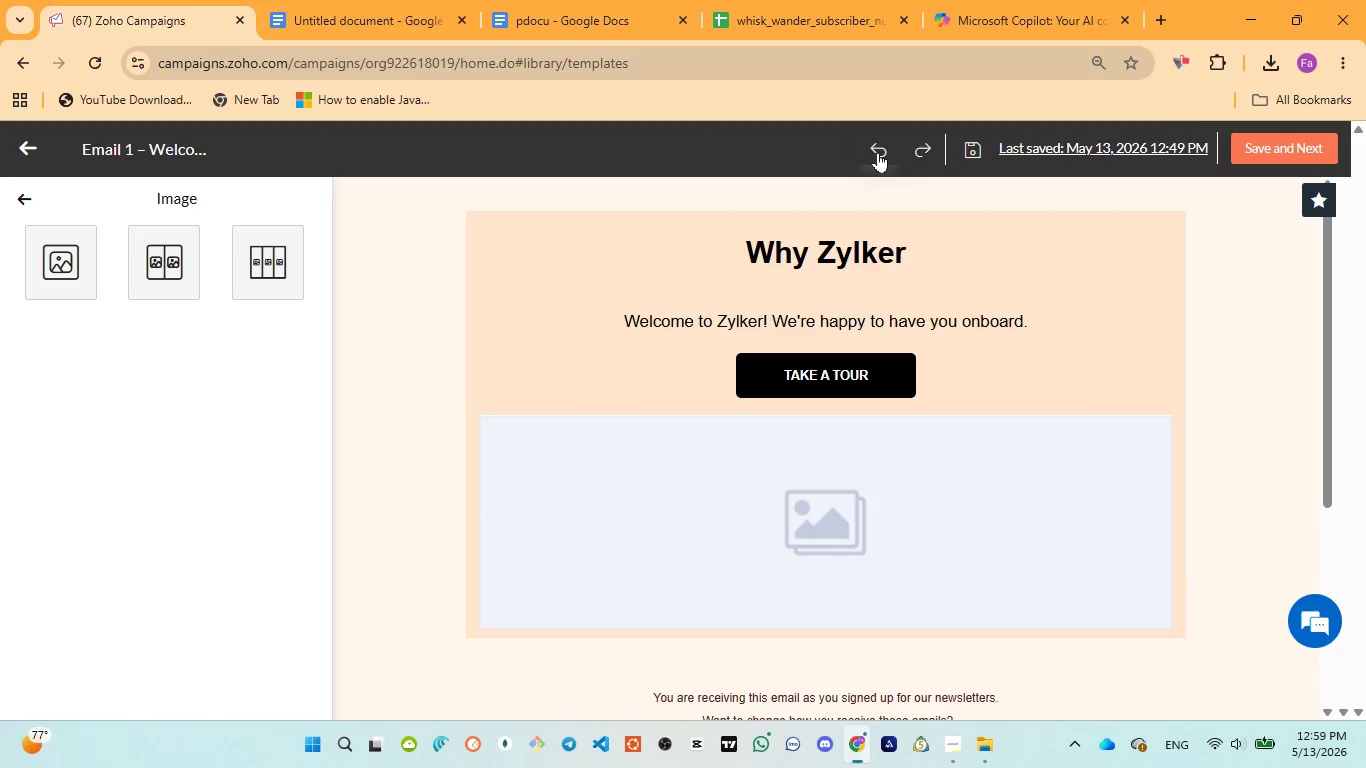 
triple_click([878, 152])
 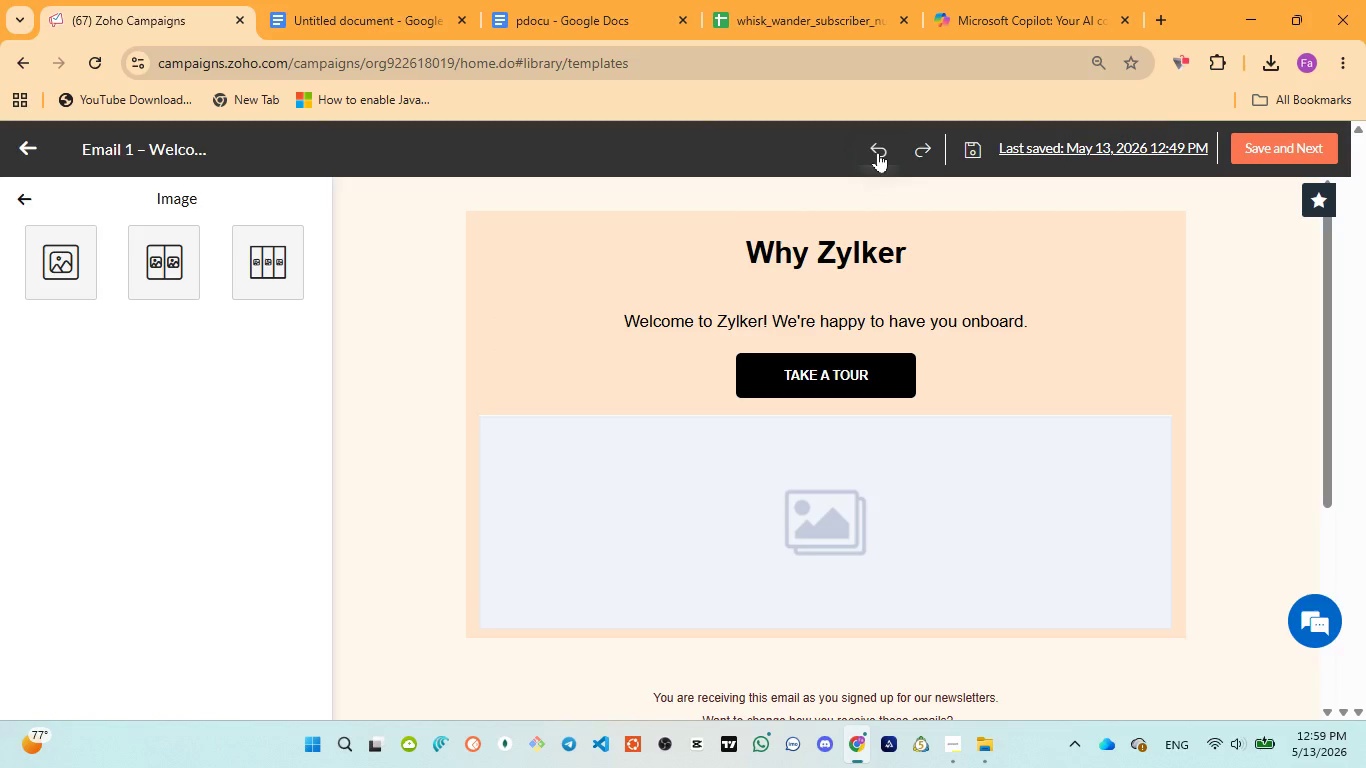 
triple_click([878, 152])
 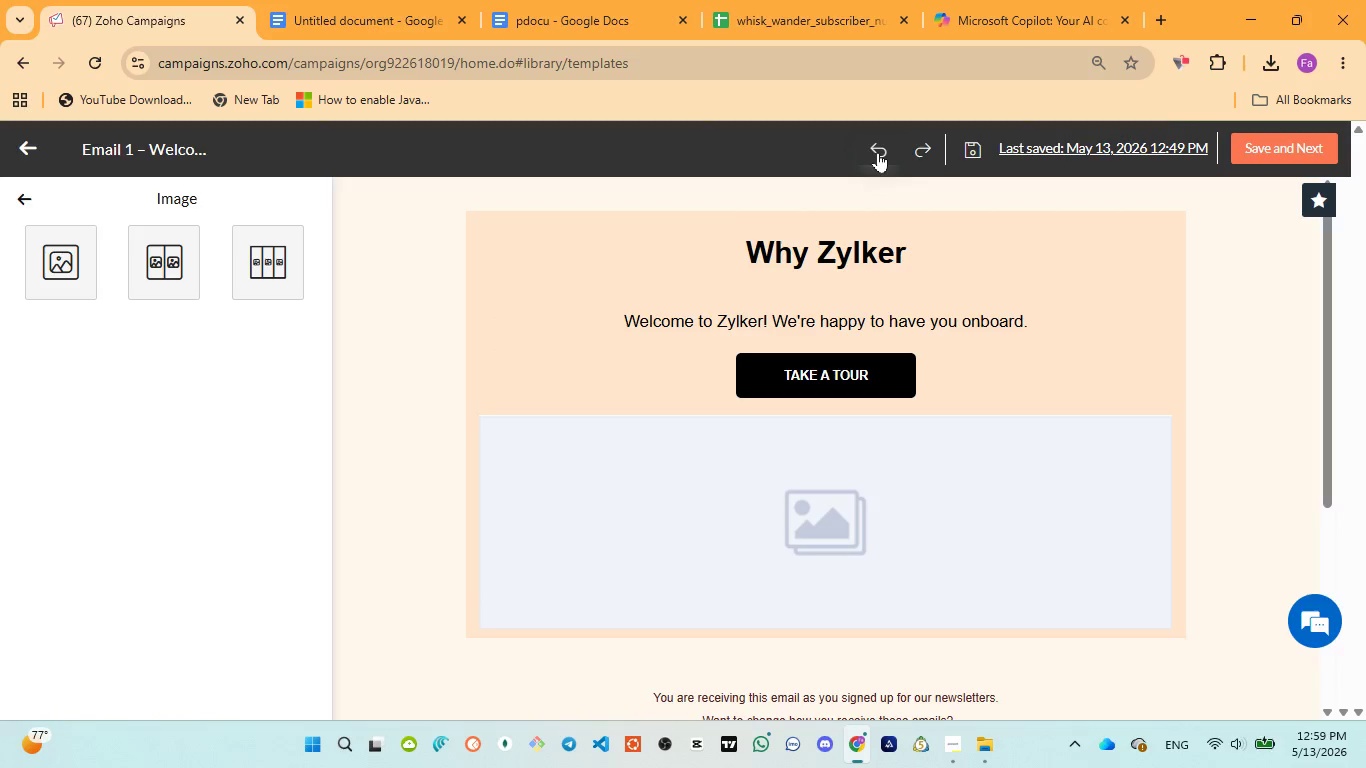 
triple_click([878, 152])
 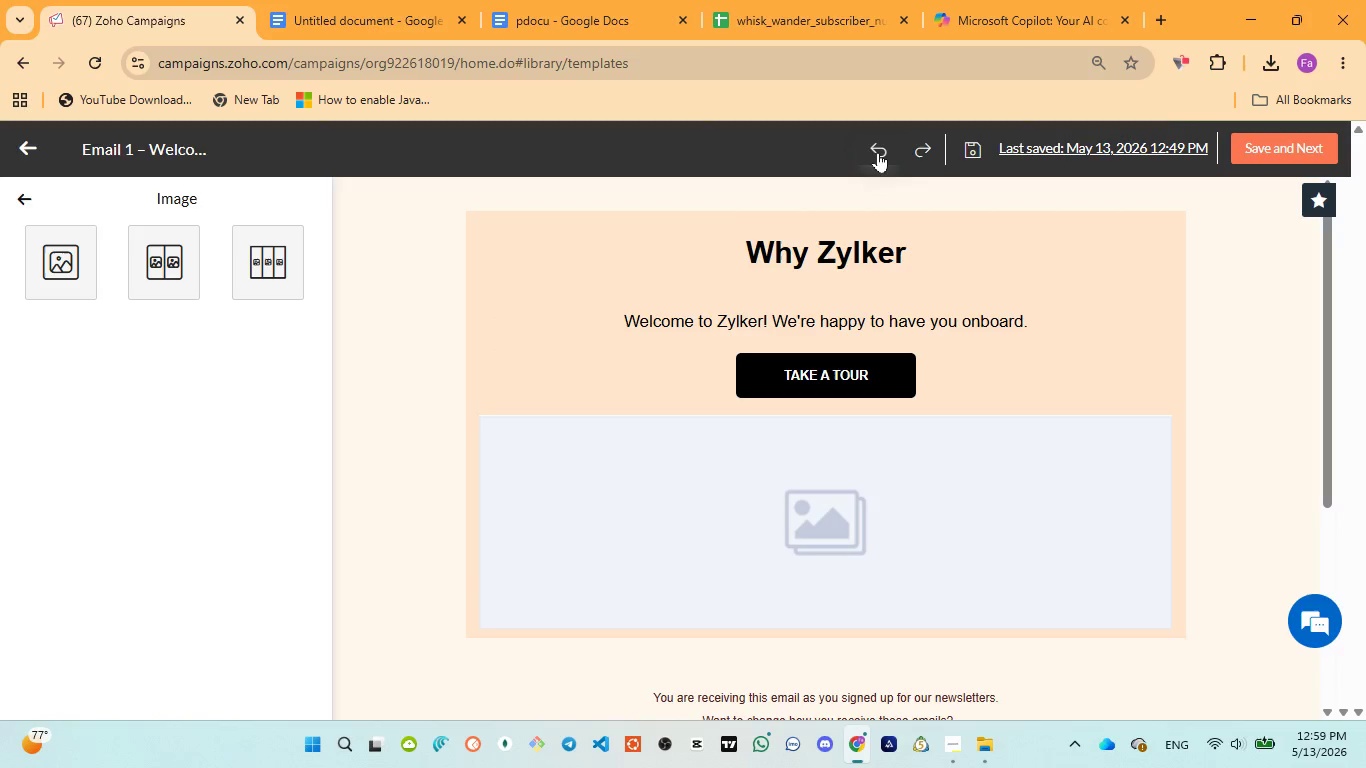 
triple_click([878, 152])
 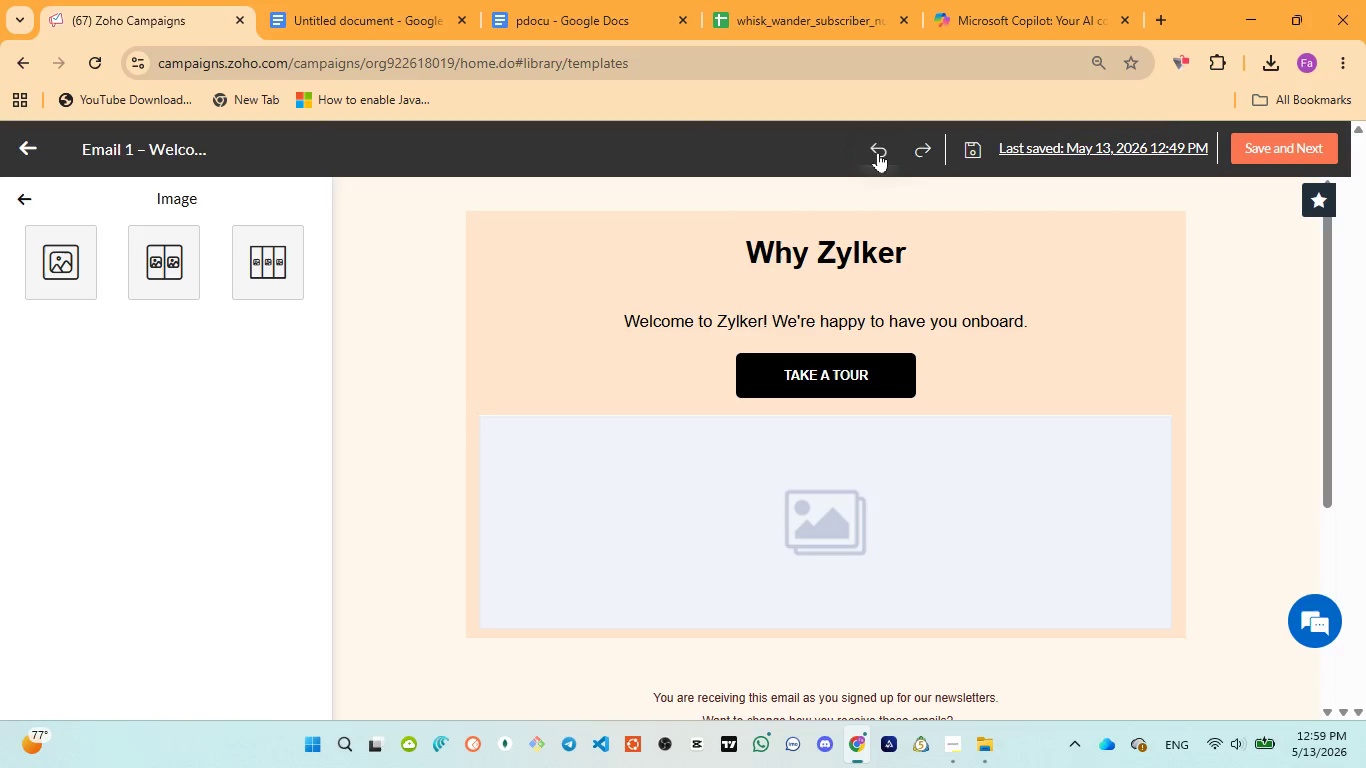 
triple_click([878, 152])
 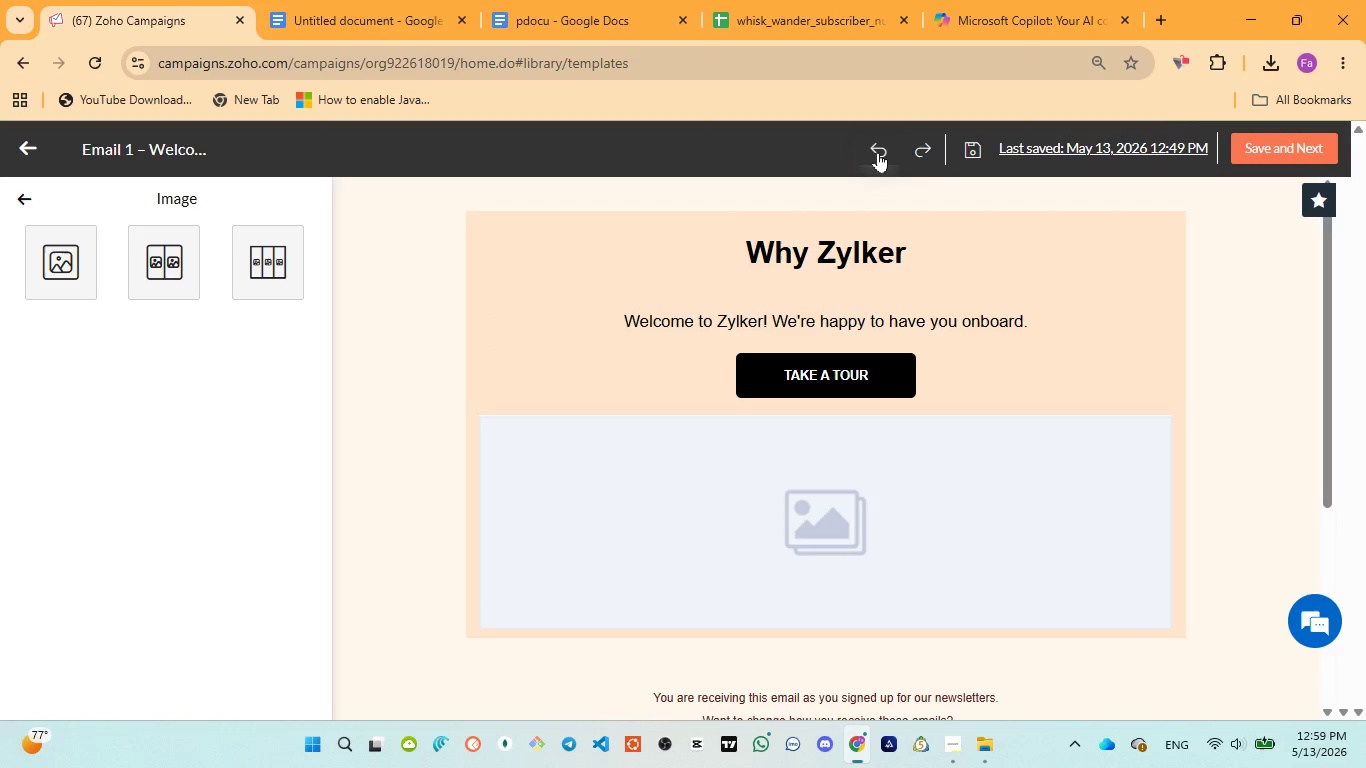 
triple_click([878, 152])
 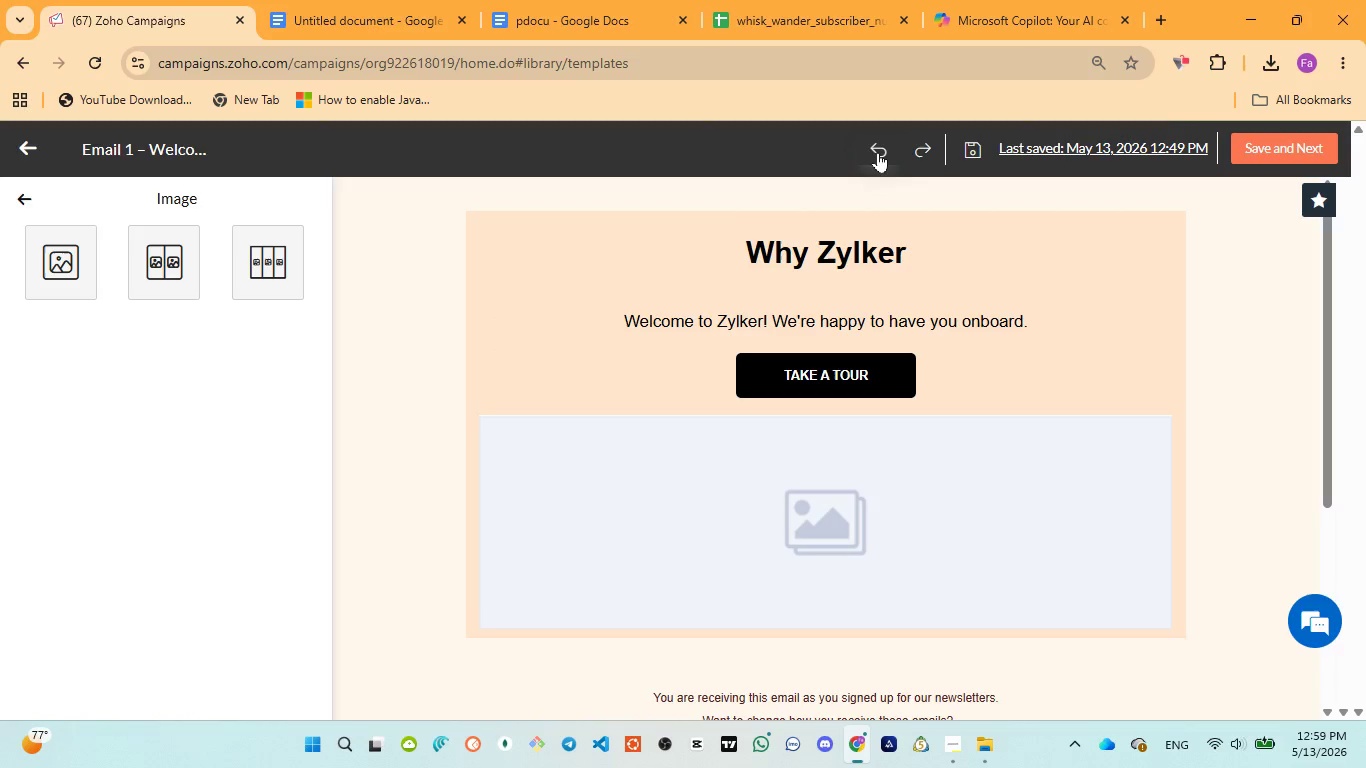 
triple_click([878, 152])
 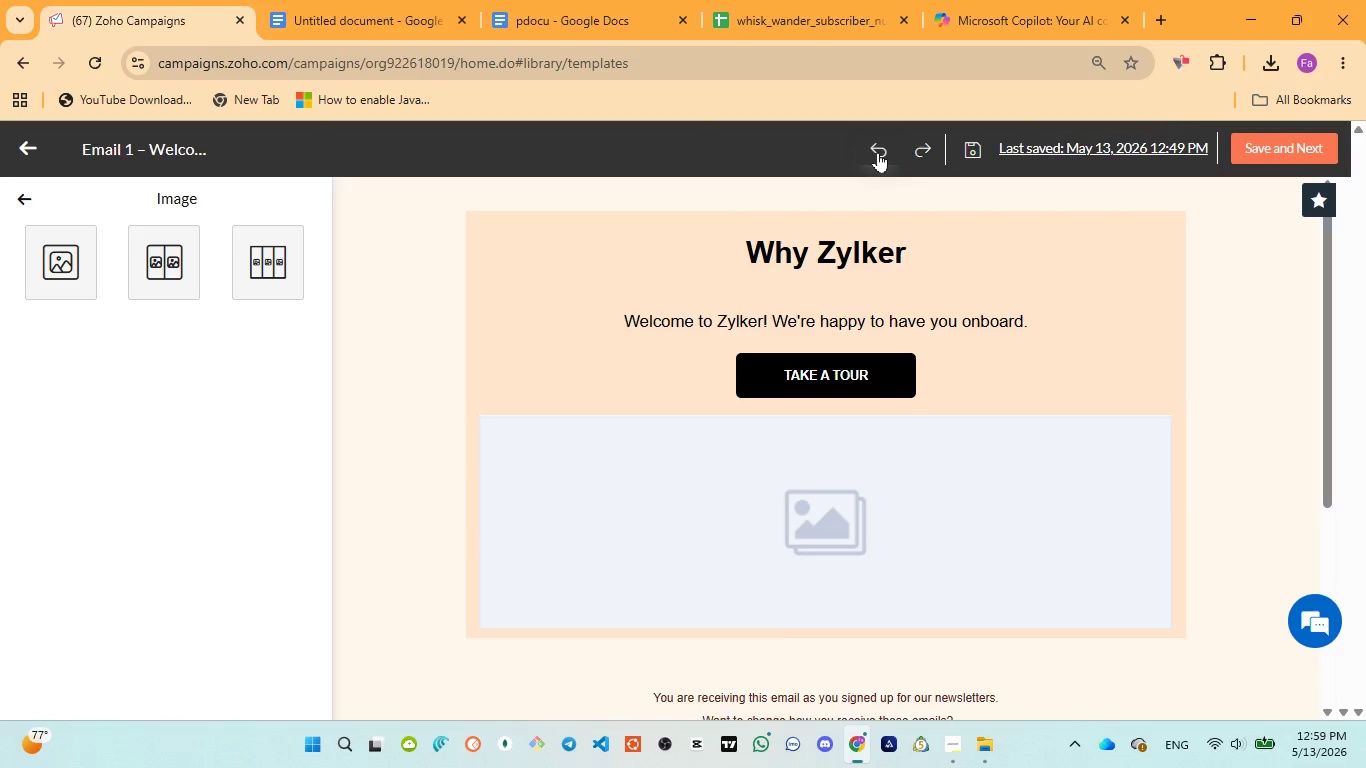 
triple_click([878, 152])
 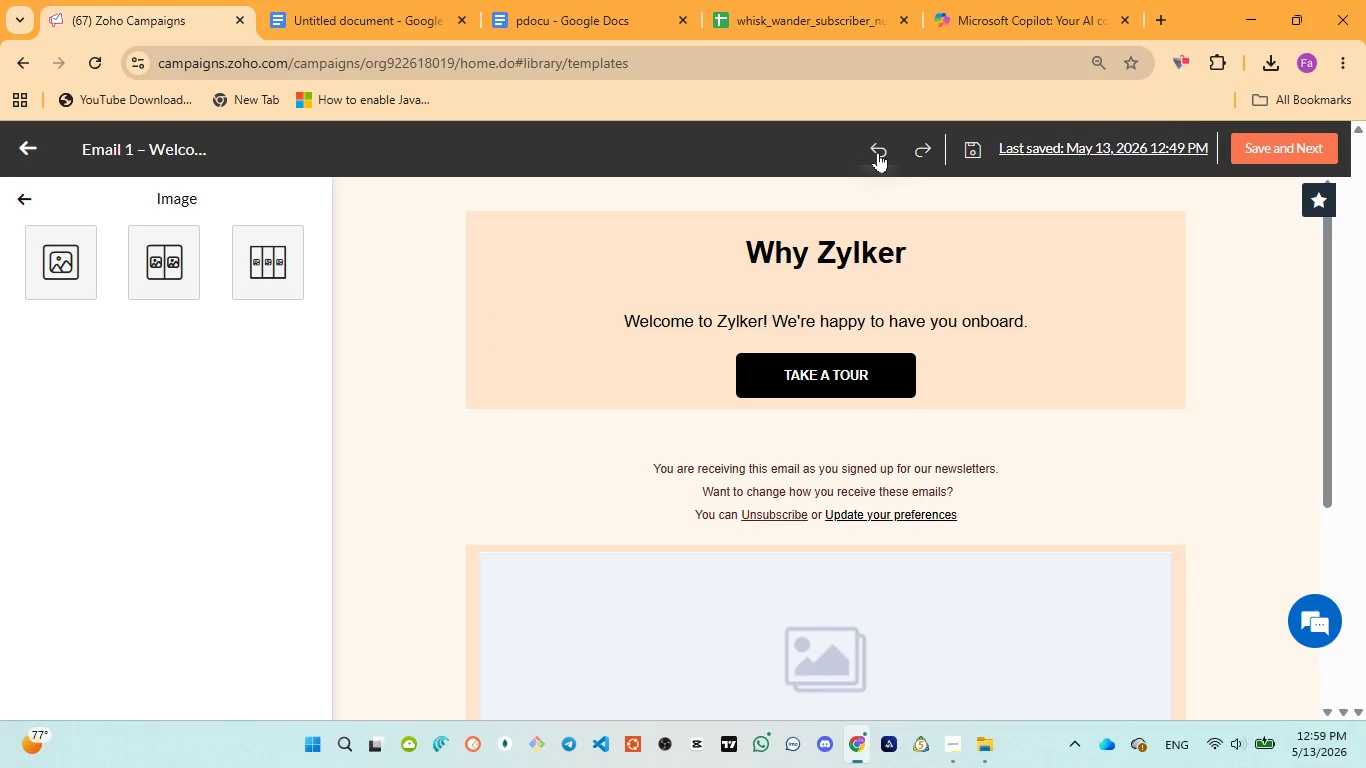 
triple_click([878, 152])
 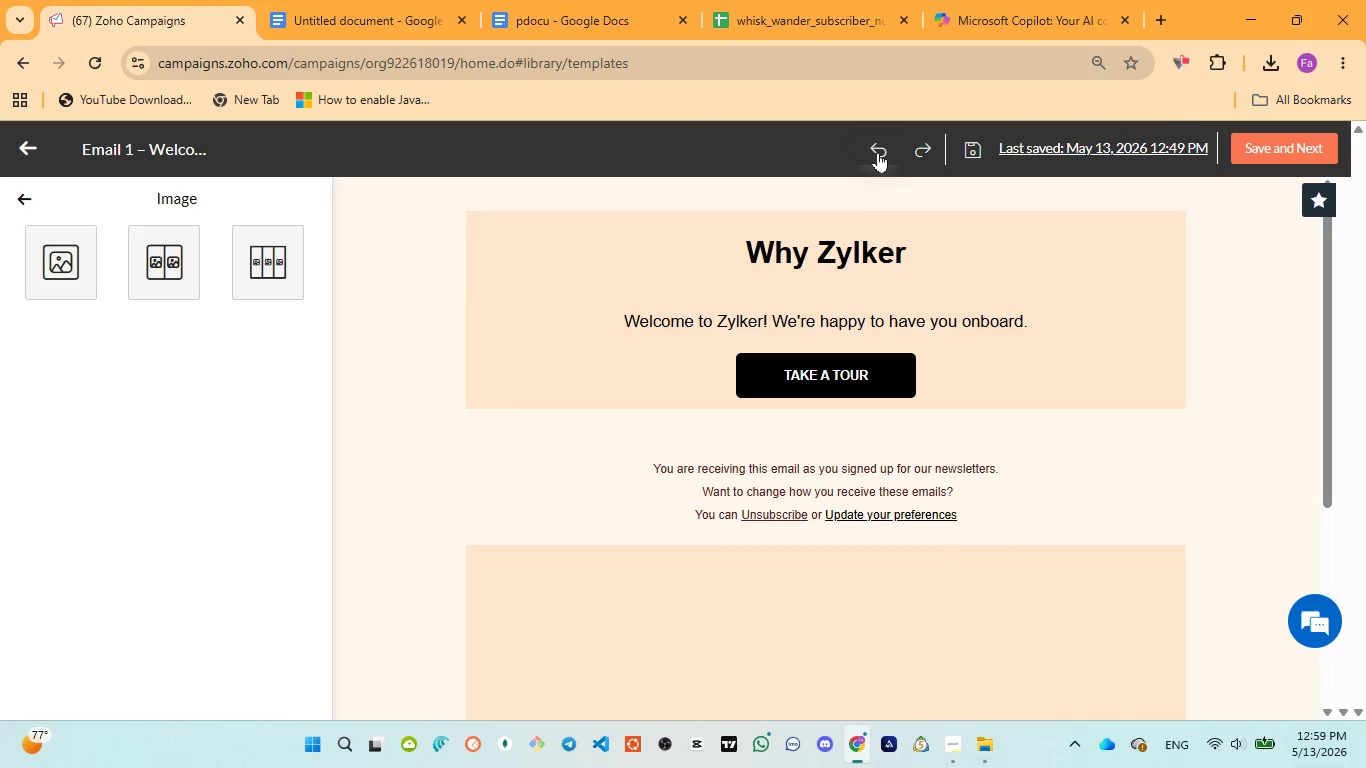 
triple_click([878, 152])
 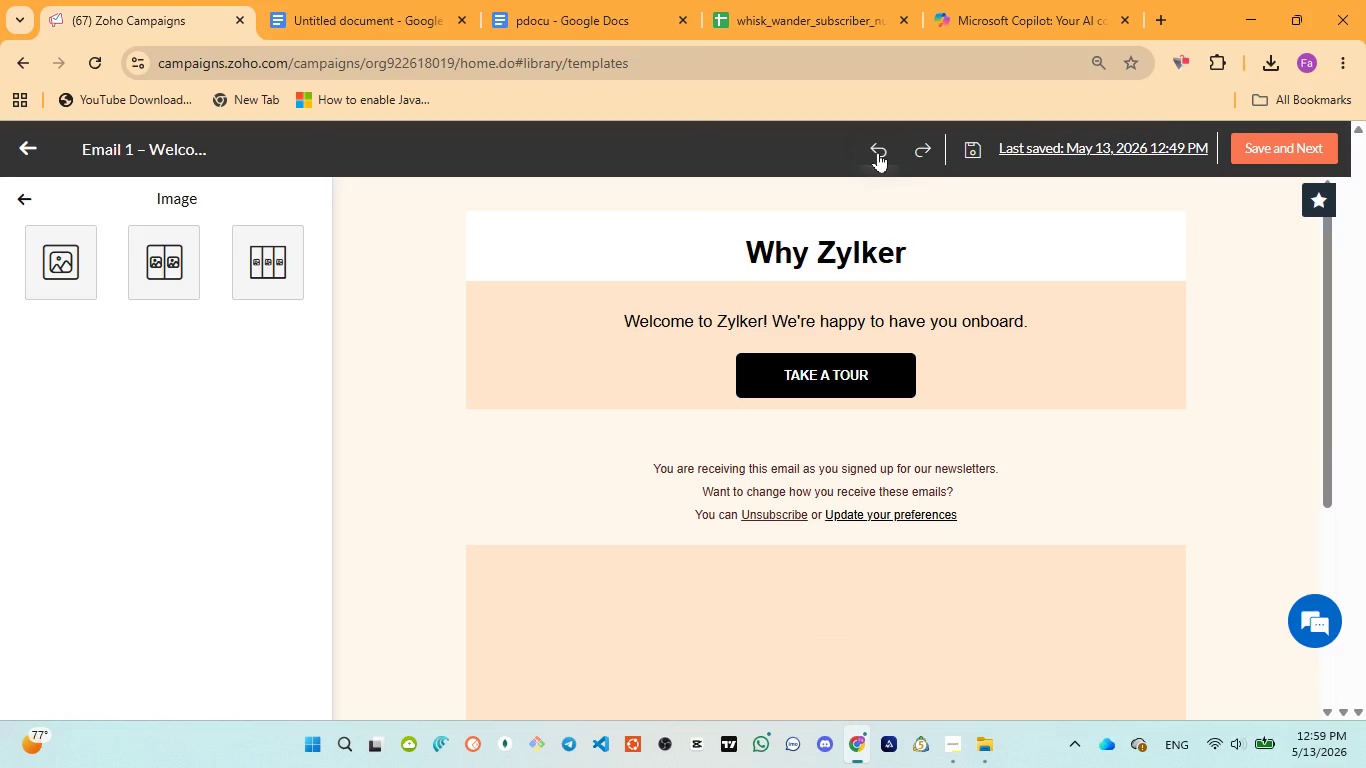 
triple_click([878, 152])
 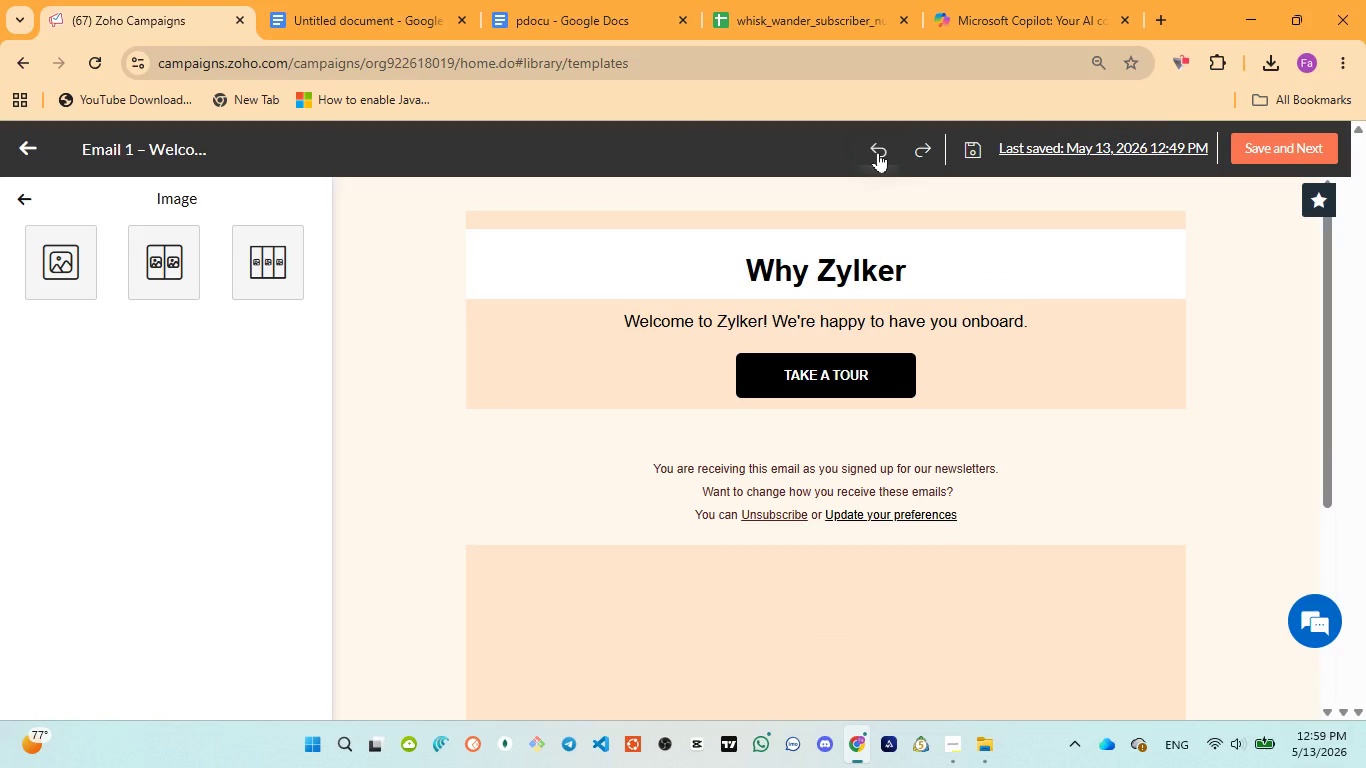 
triple_click([878, 152])
 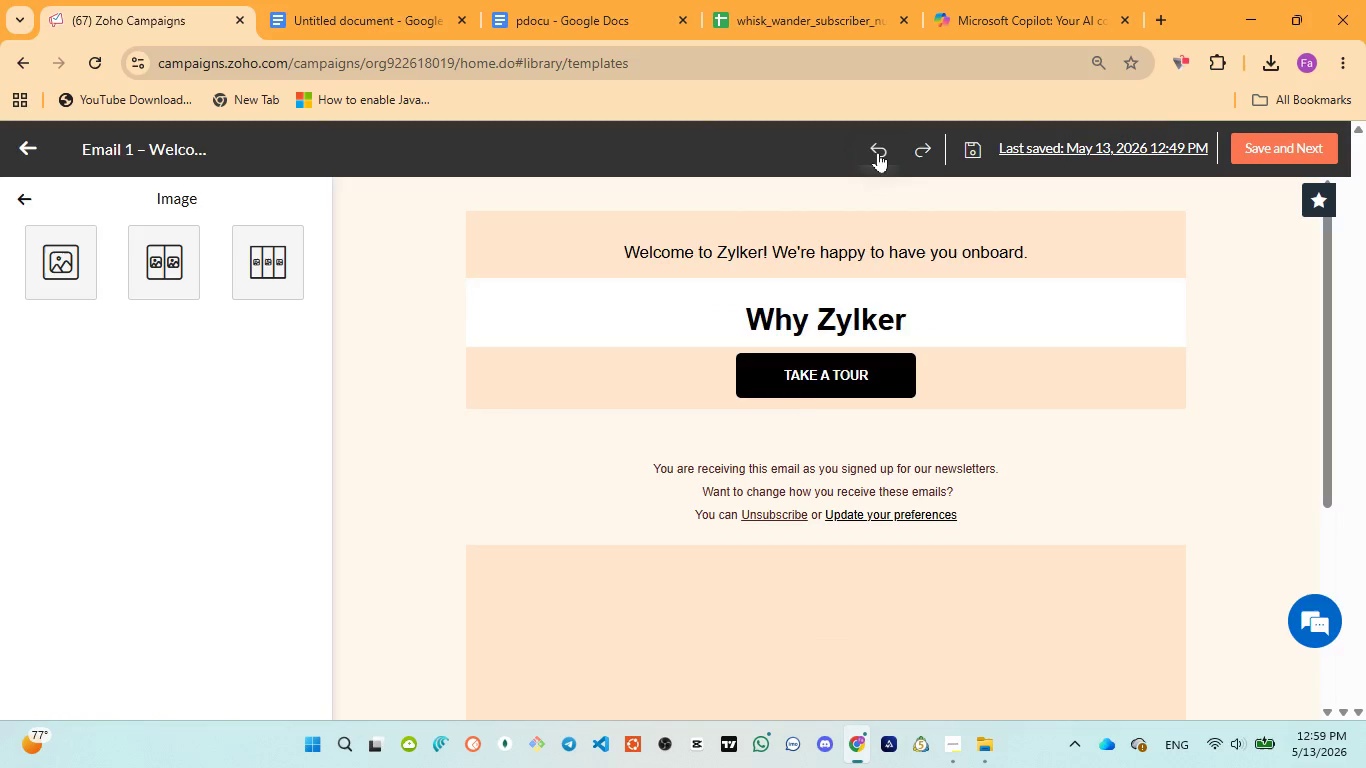 
triple_click([878, 152])
 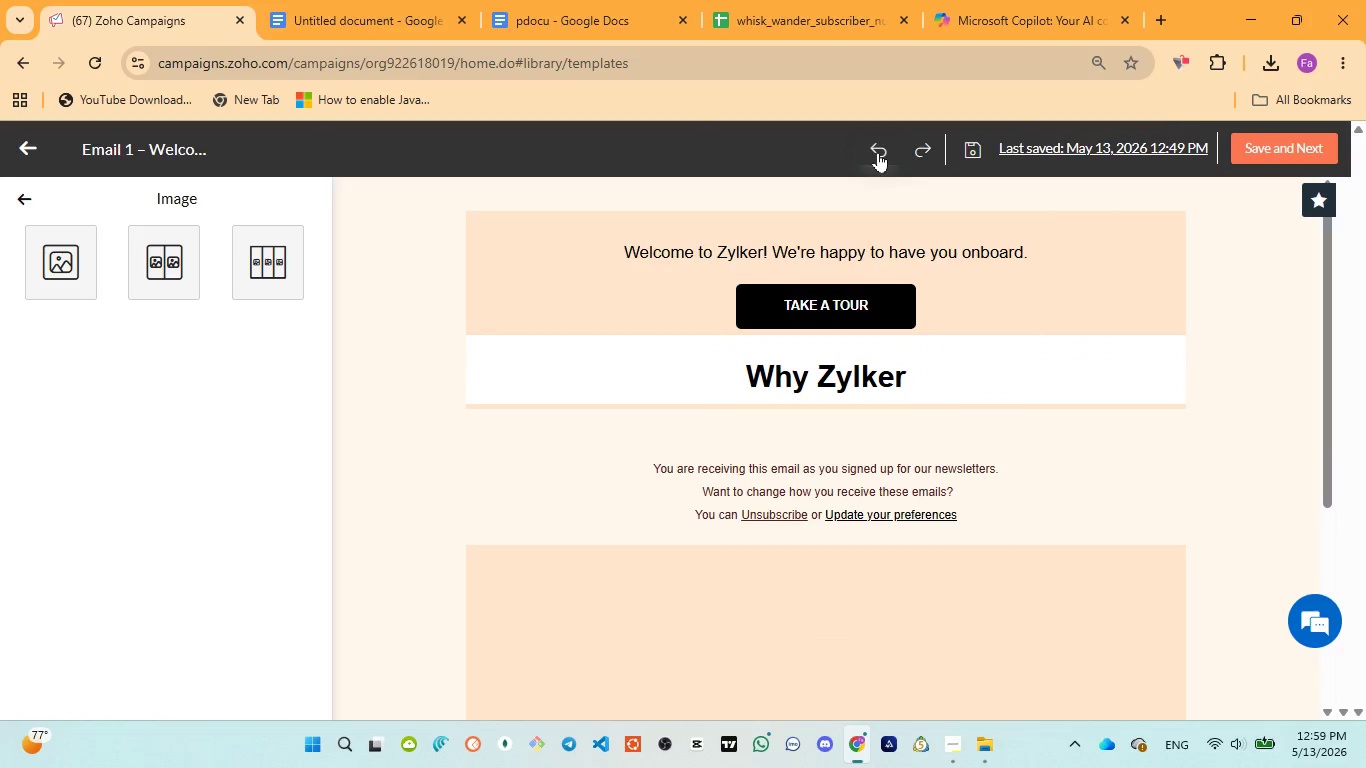 
triple_click([878, 152])
 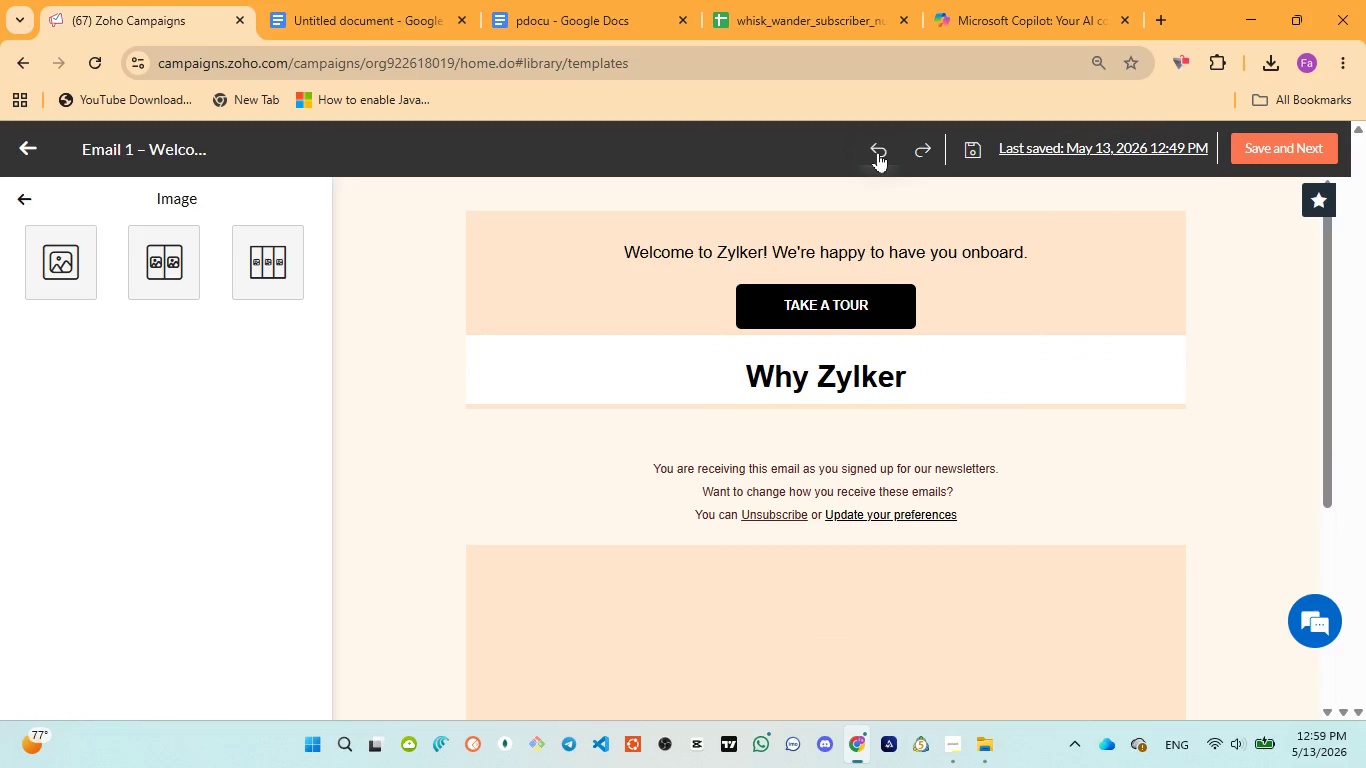 
triple_click([878, 152])
 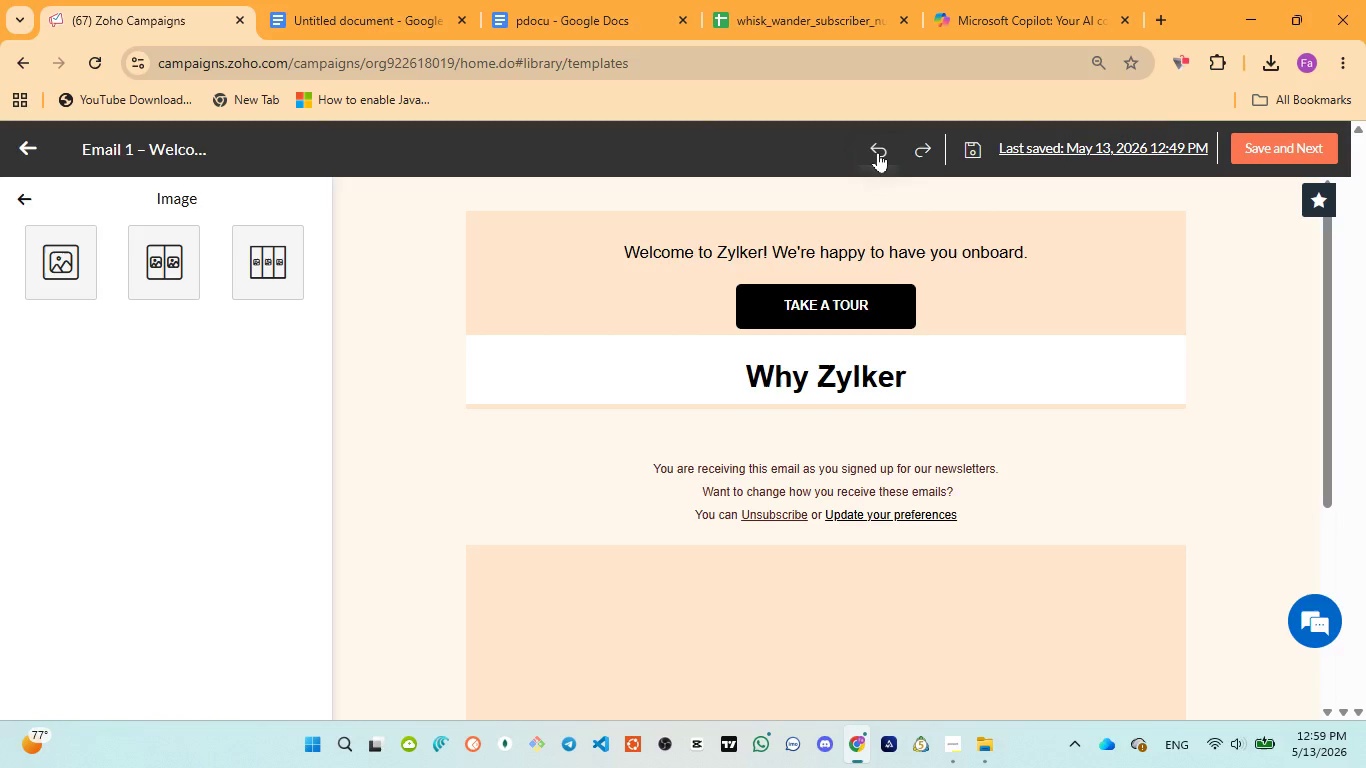 
triple_click([878, 152])
 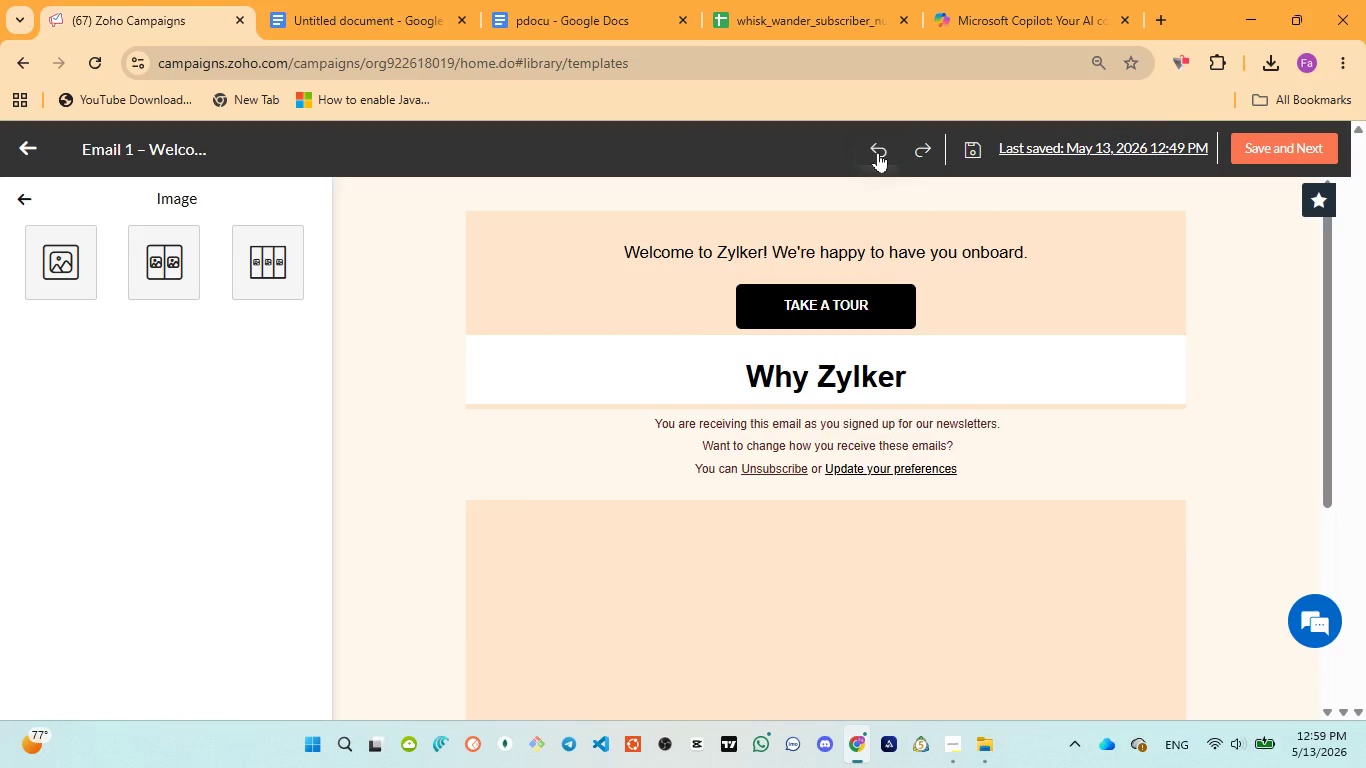 
triple_click([878, 152])
 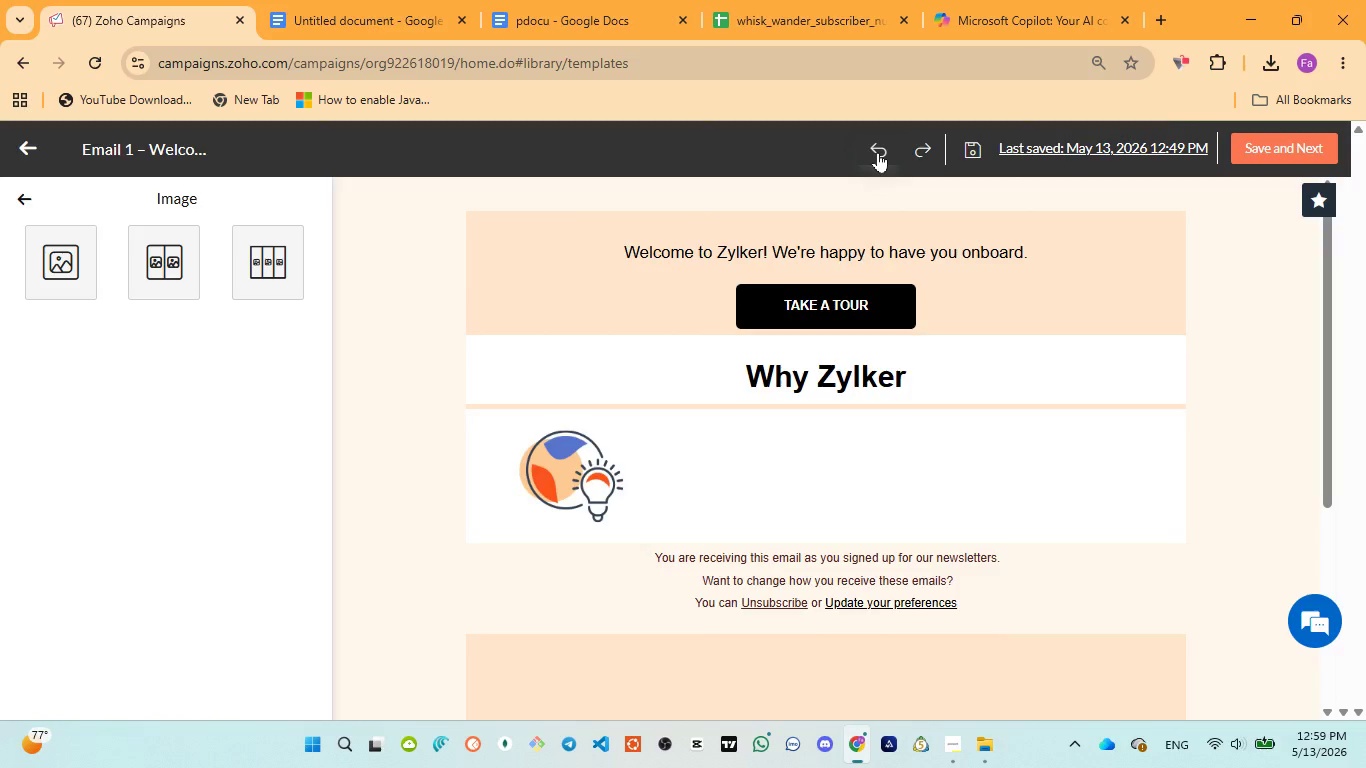 
triple_click([878, 152])
 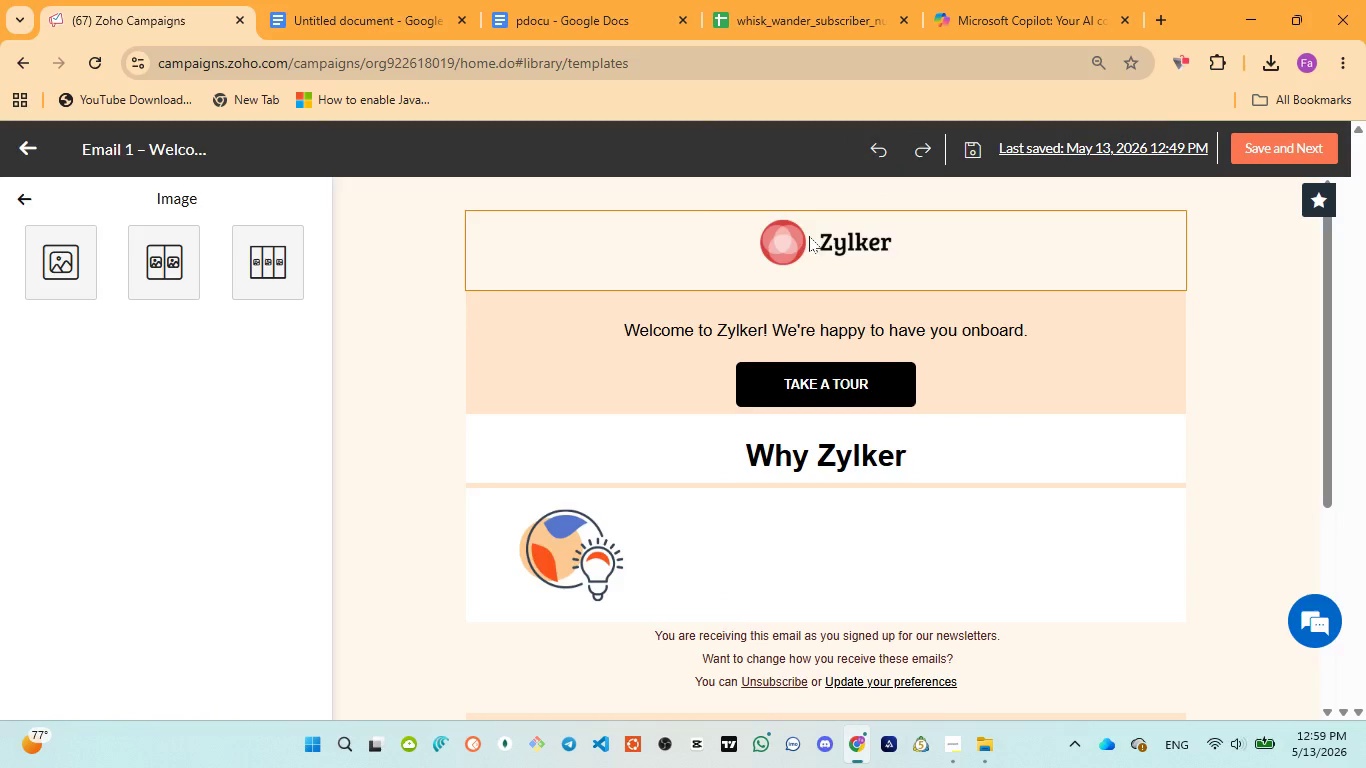 
left_click([820, 236])
 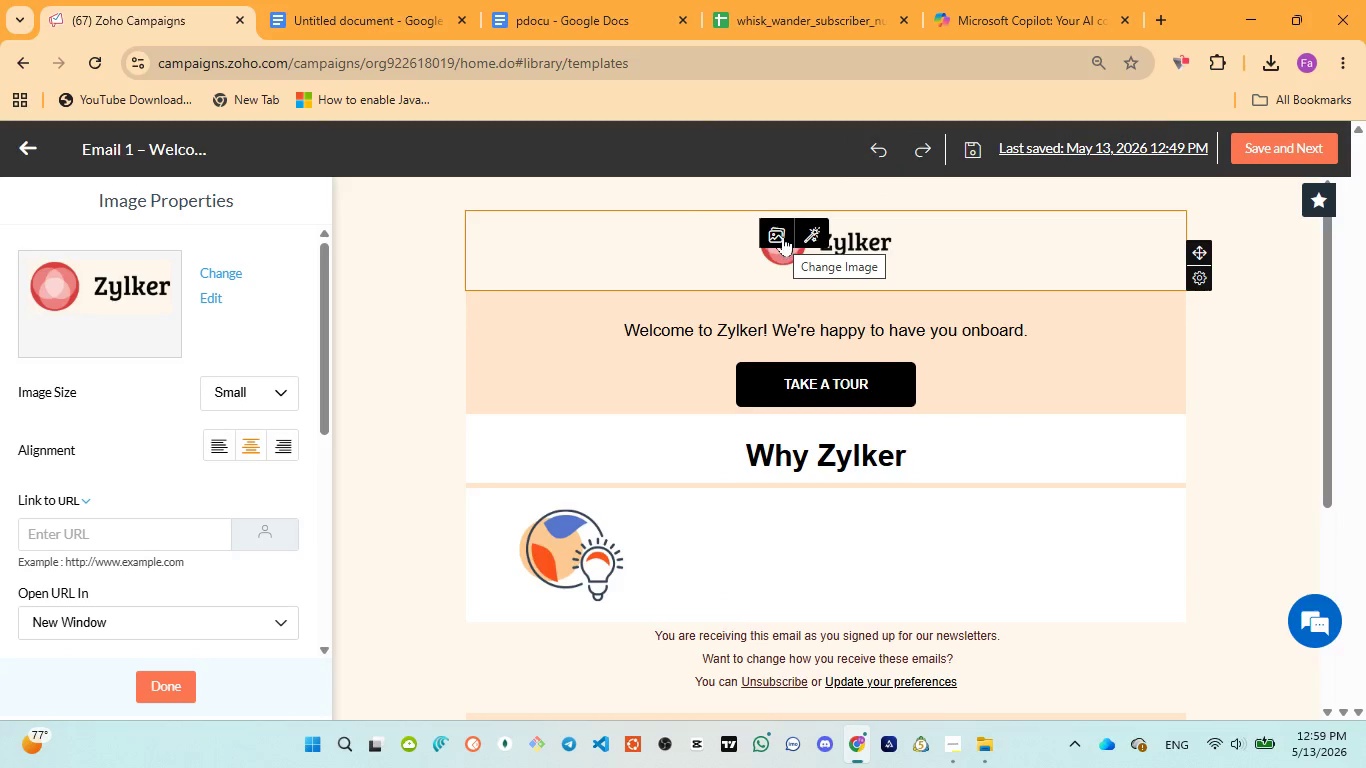 
wait(5.91)
 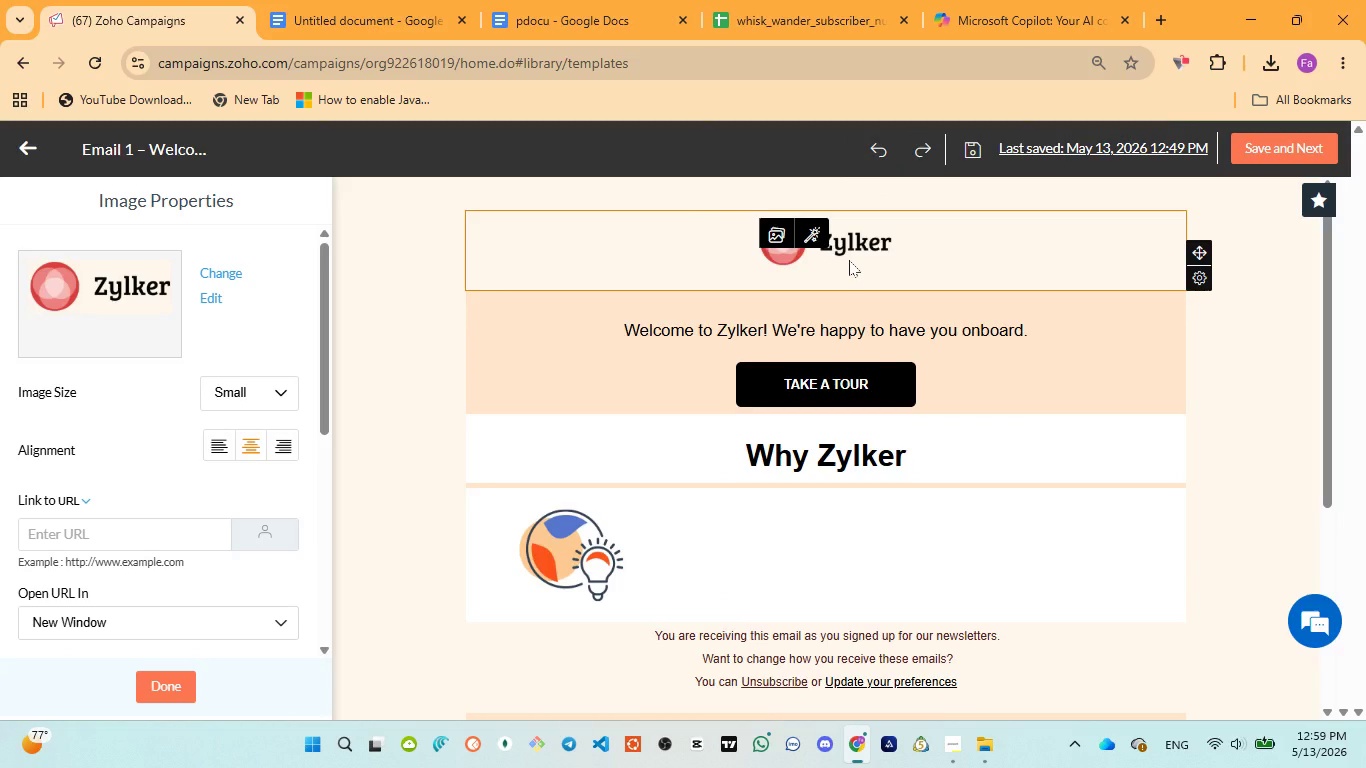 
left_click([784, 236])
 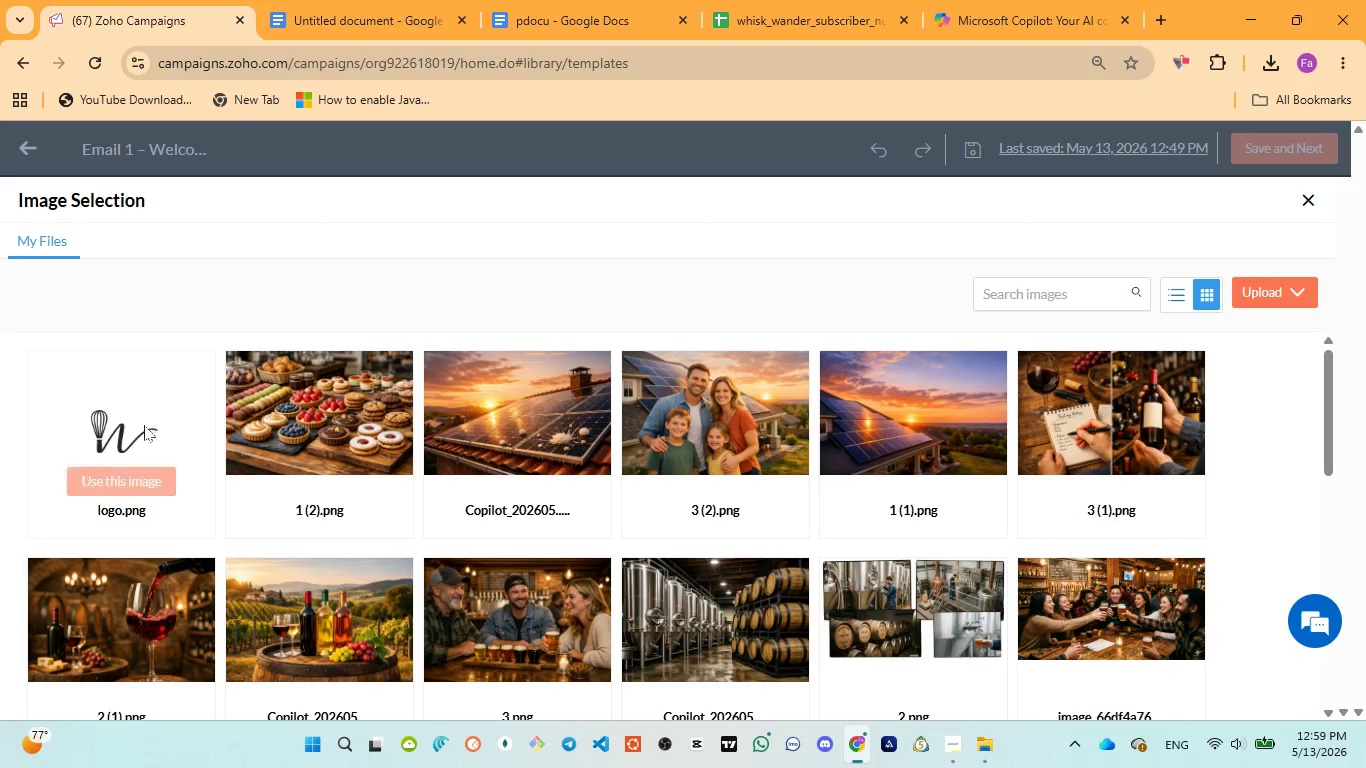 
left_click([143, 473])
 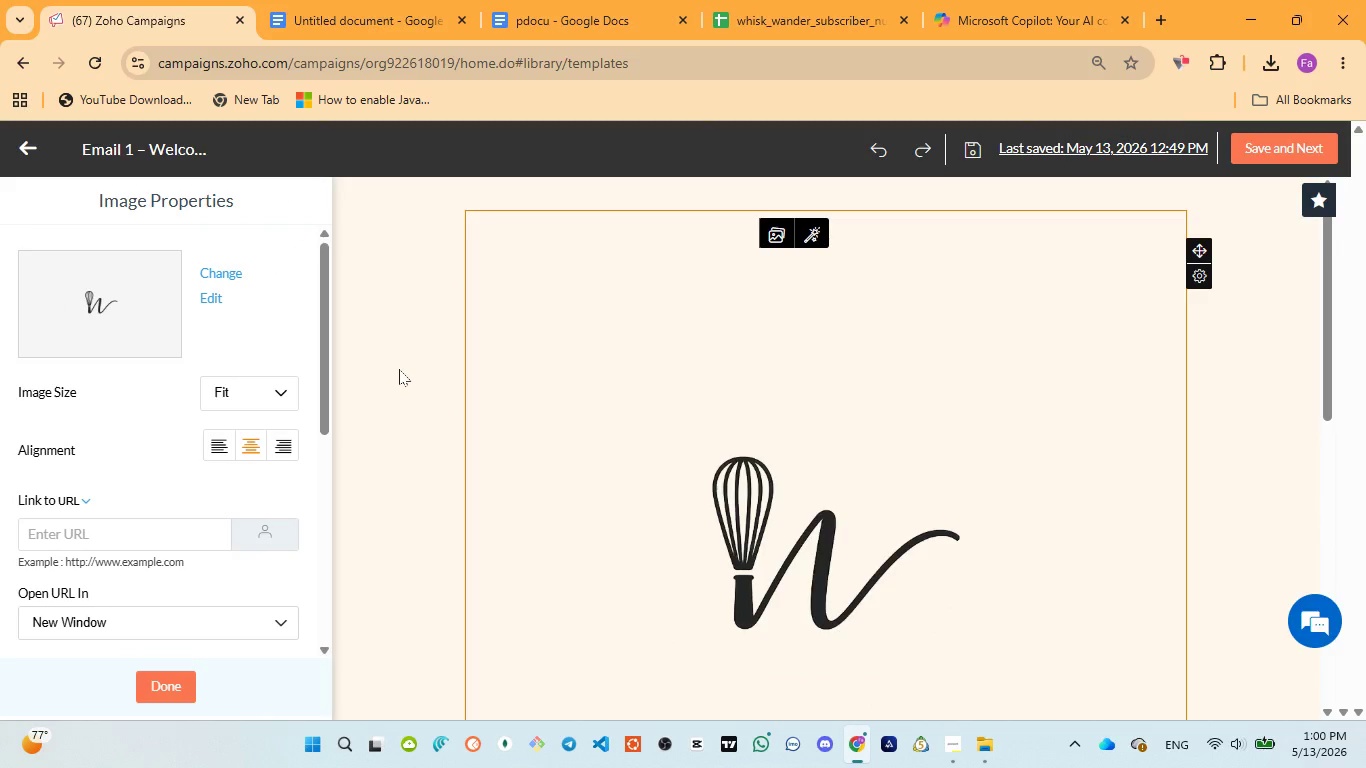 
wait(14.86)
 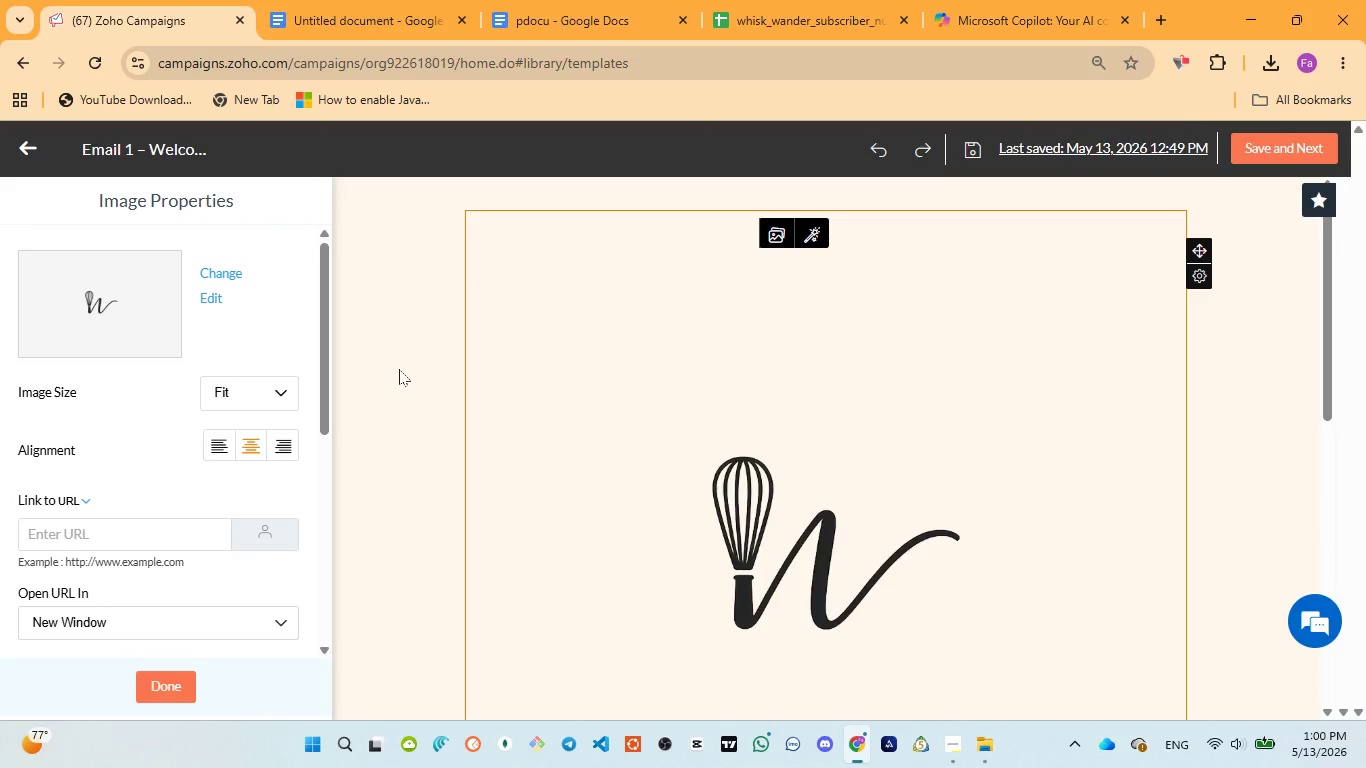 
scroll: coordinate [725, 450], scroll_direction: down, amount: 6.0
 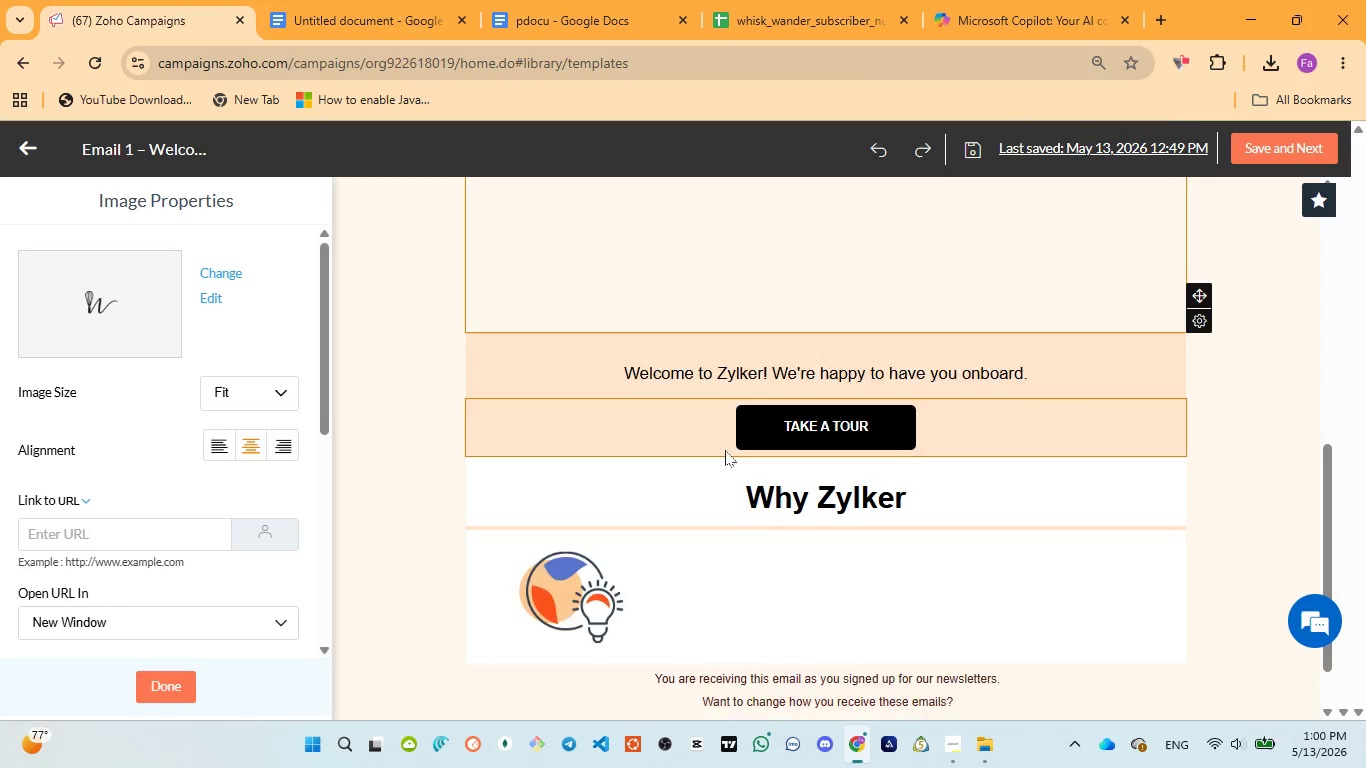 
scroll: coordinate [725, 450], scroll_direction: up, amount: 4.0
 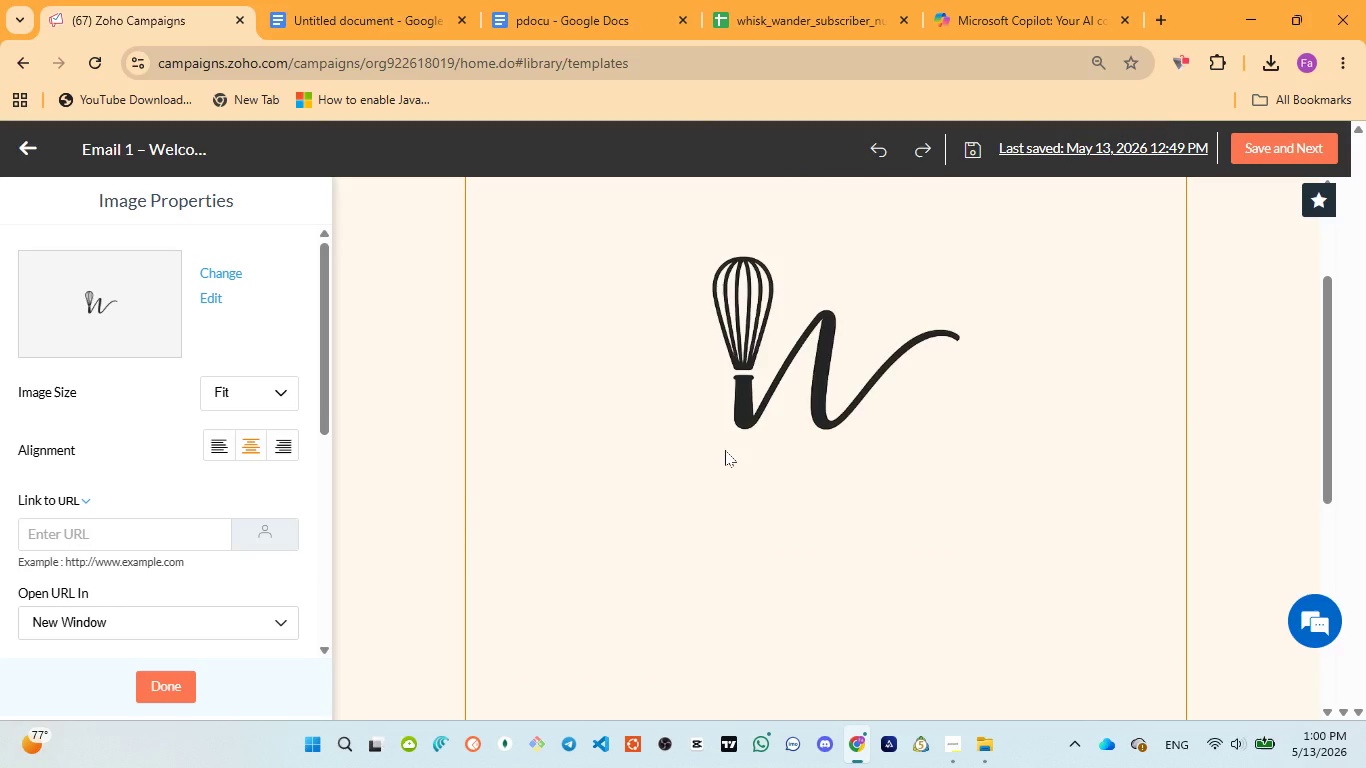 
left_click([725, 450])
 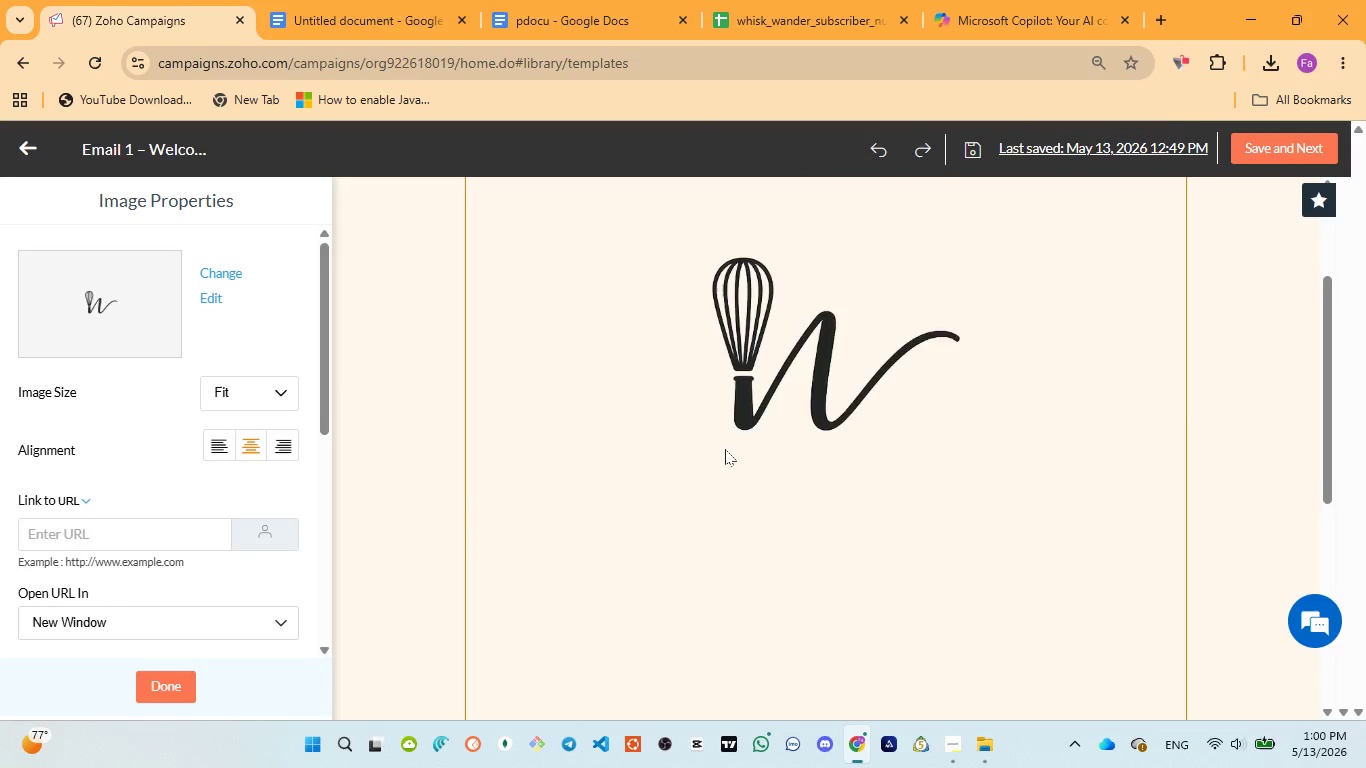 
scroll: coordinate [725, 449], scroll_direction: up, amount: 2.0
 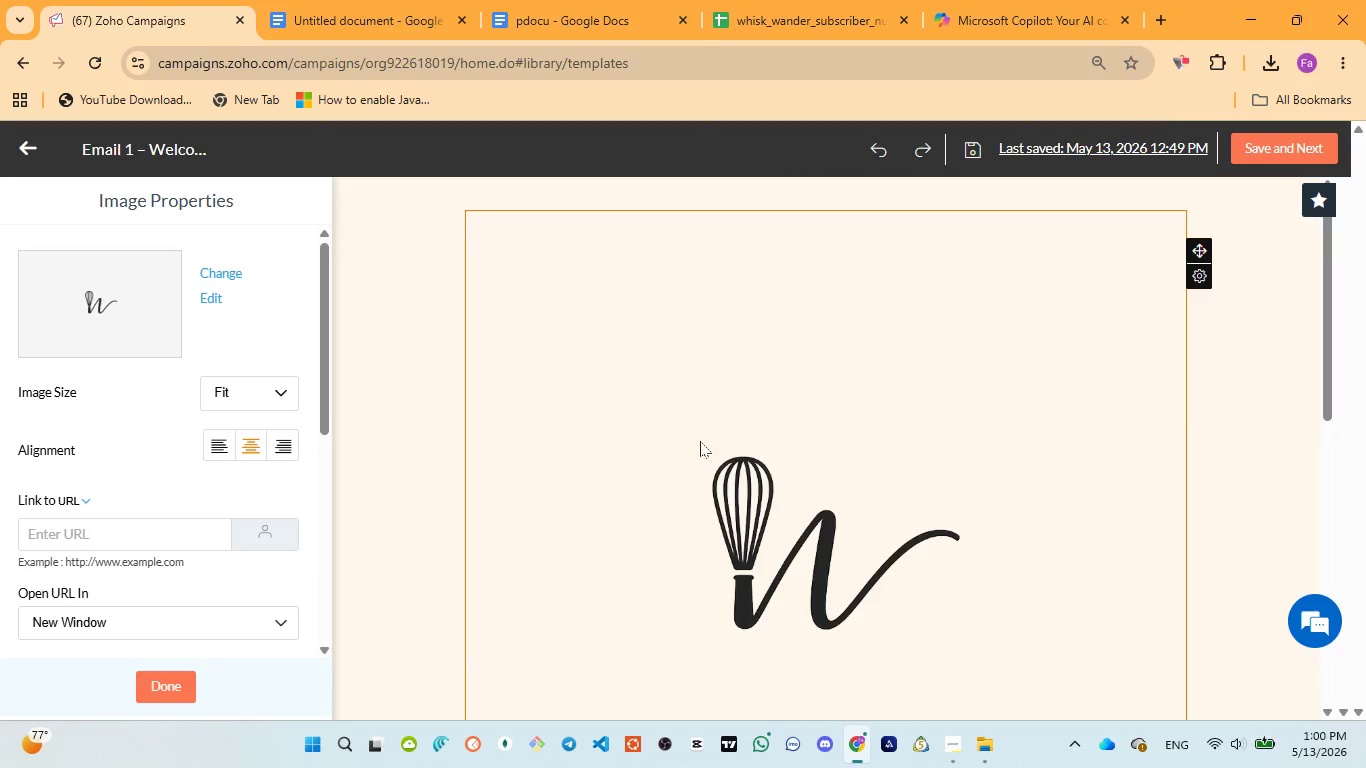 
left_click([700, 441])
 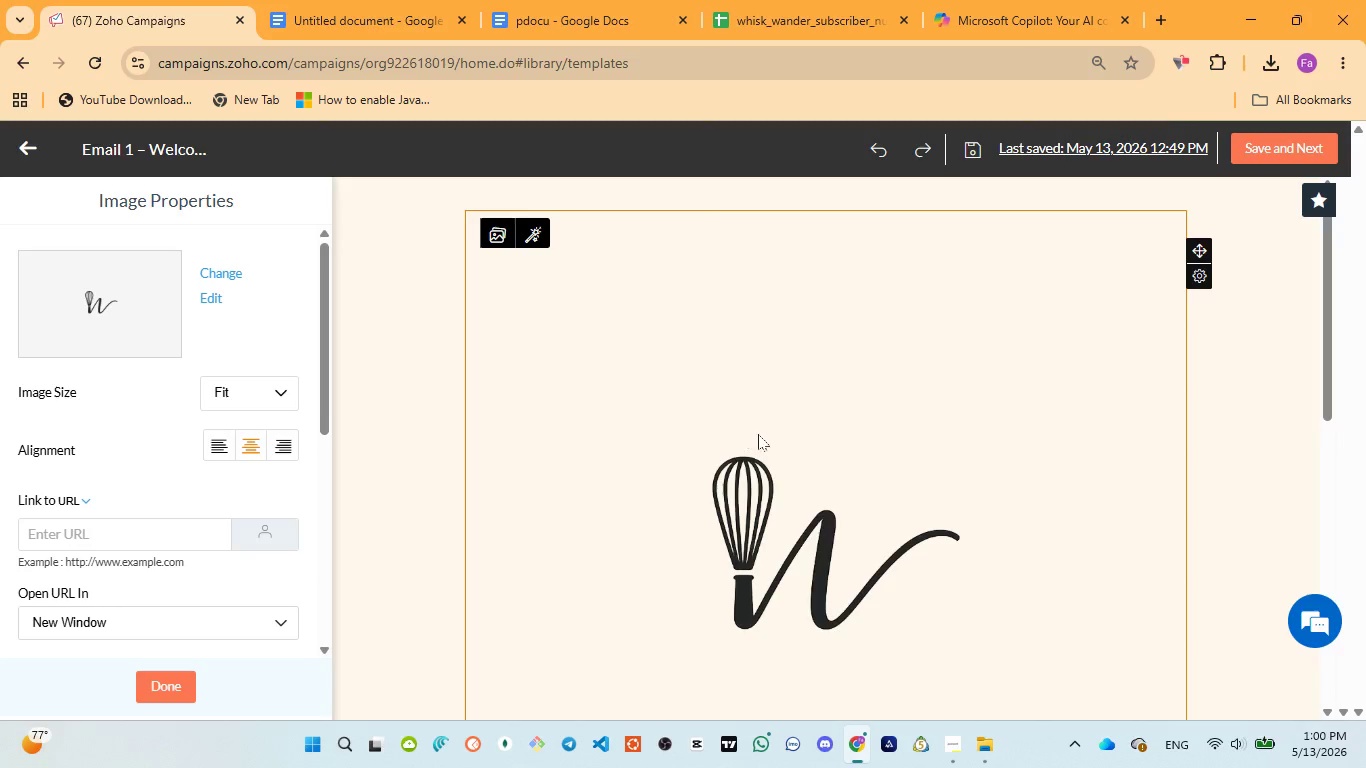 
left_click_drag(start_coordinate=[758, 434], to_coordinate=[774, 428])
 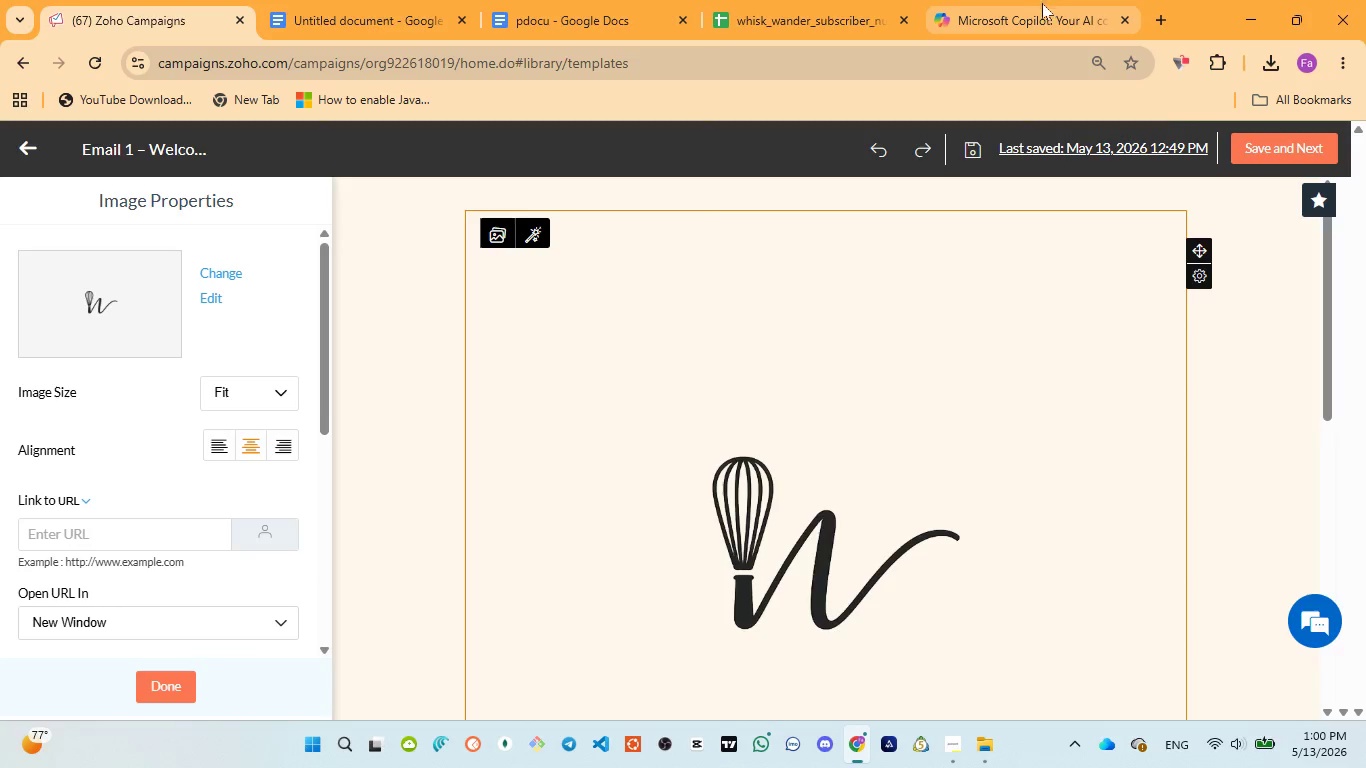 
left_click([1039, 8])
 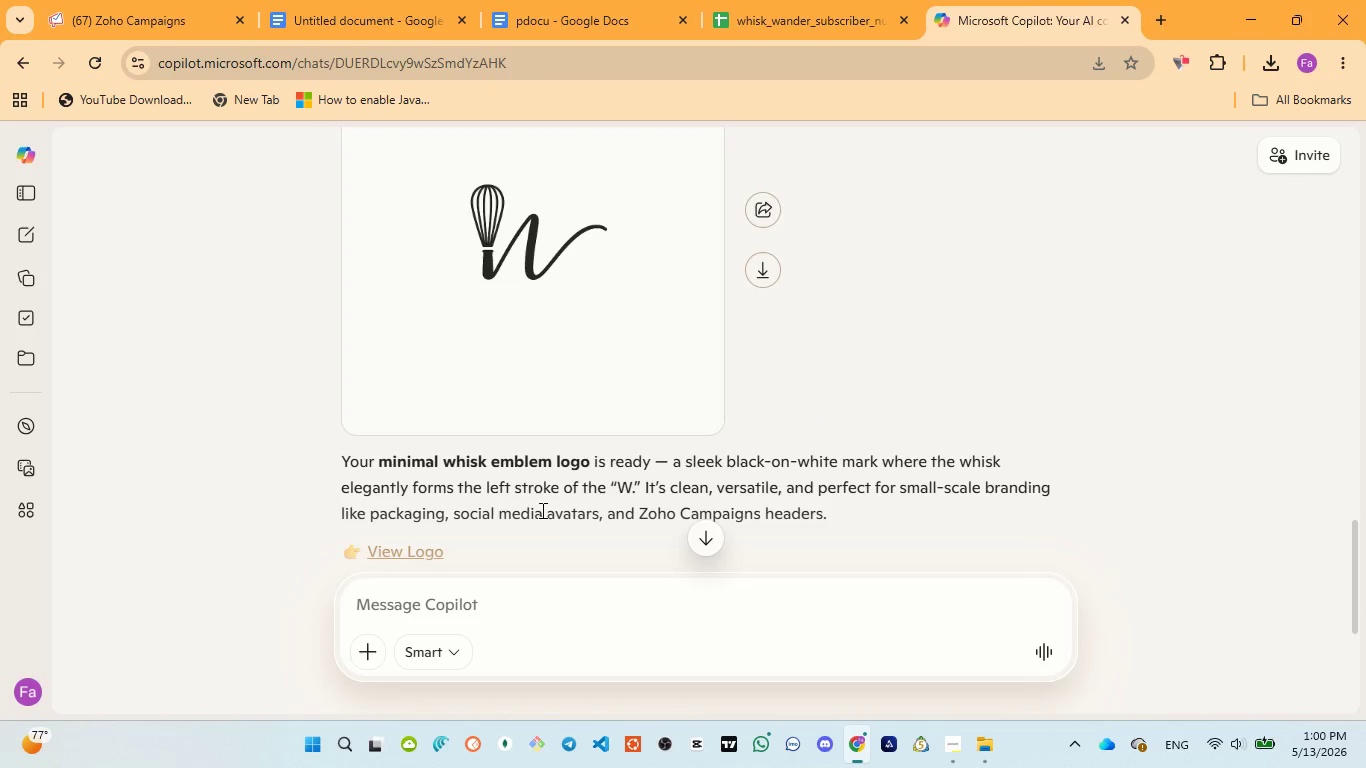 
scroll: coordinate [542, 510], scroll_direction: down, amount: 2.0
 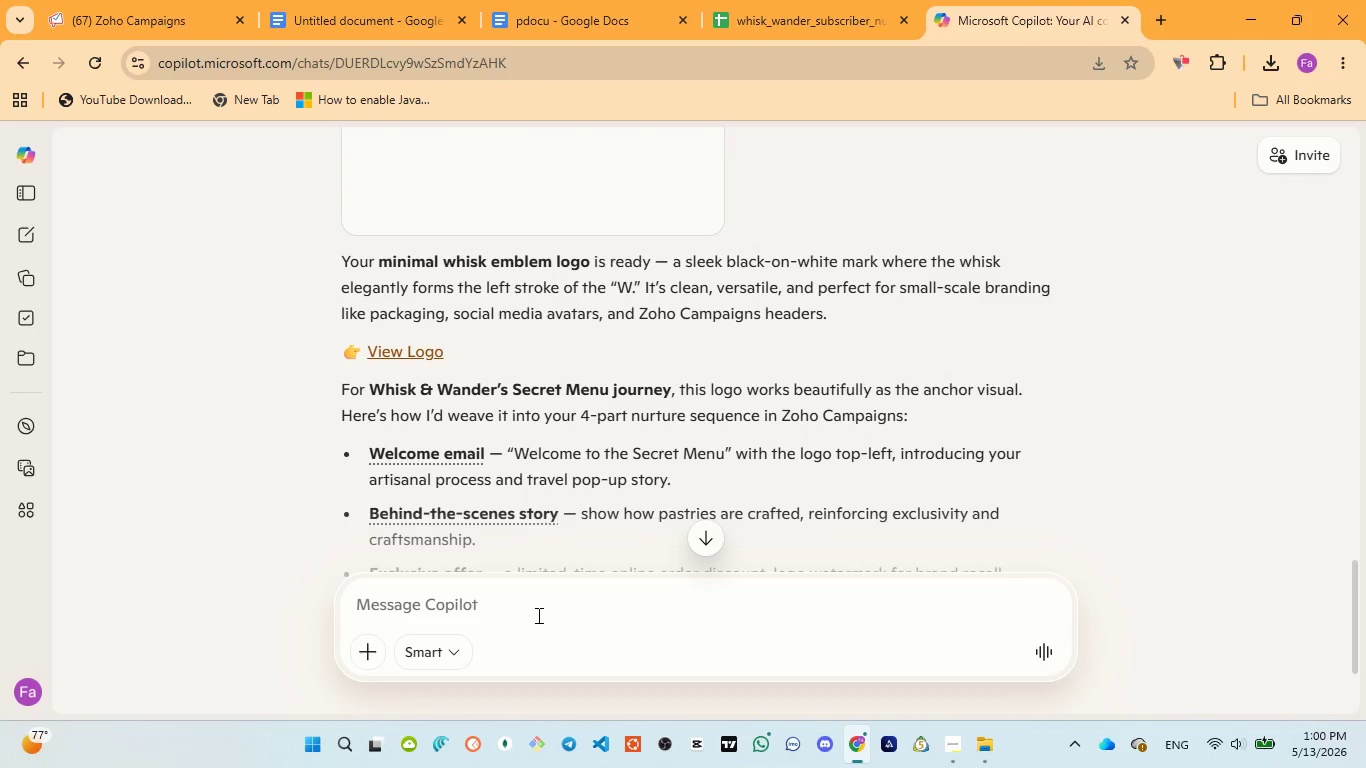 
left_click([536, 610])
 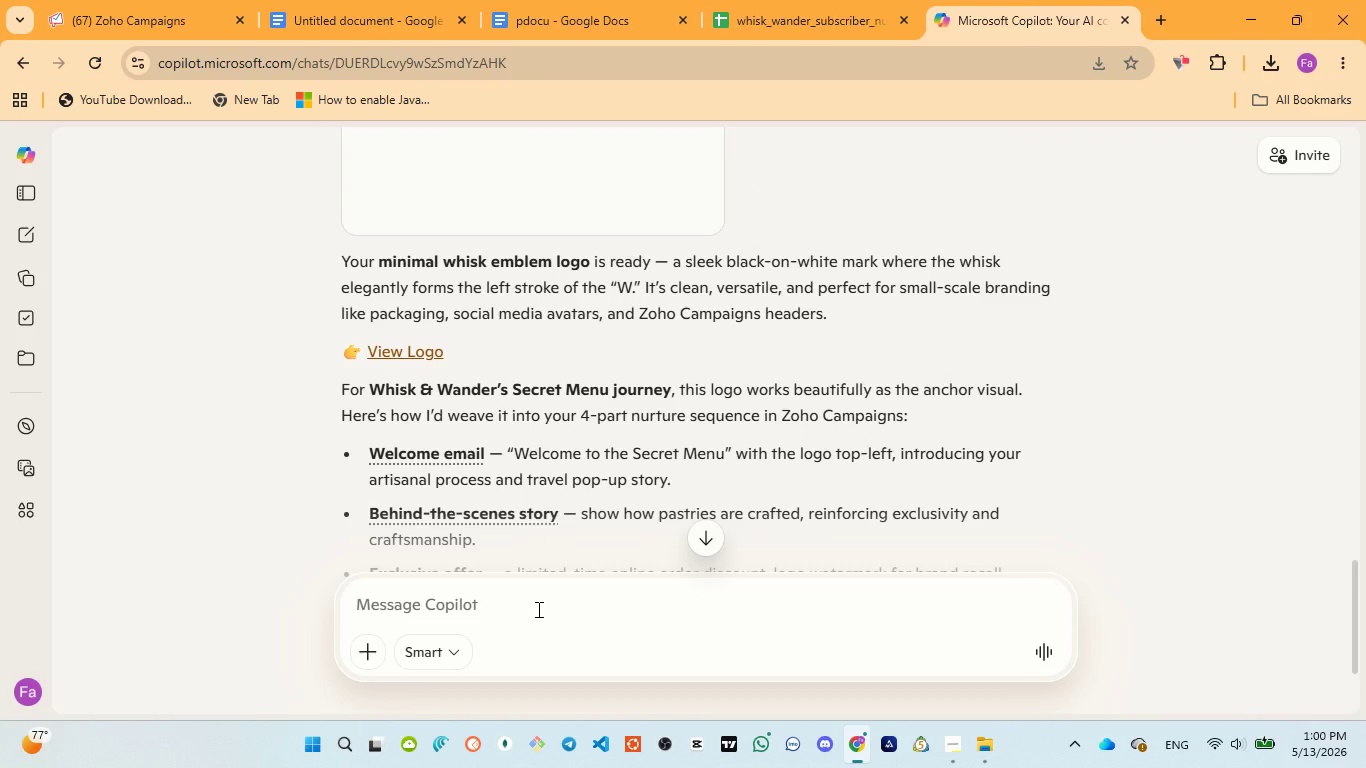 
type(plz u gave me like na)
key(Backspace)
key(Backspace)
type(banner but as the logo it muyst)
key(Backspace)
key(Backspace)
key(Backspace)
key(Backspace)
type(i)
key(Backspace)
type(ust be very very very smaill and no extra fileds needed )
 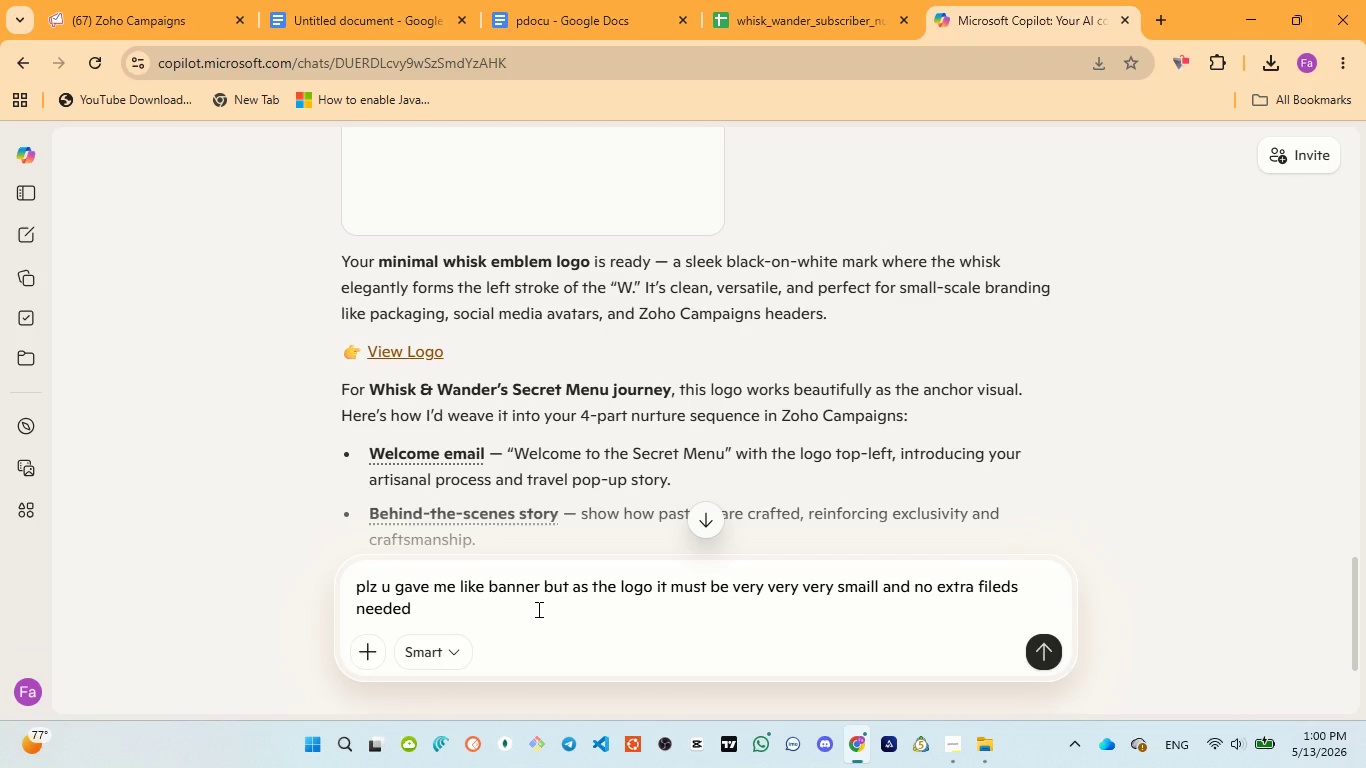 
key(Enter)
 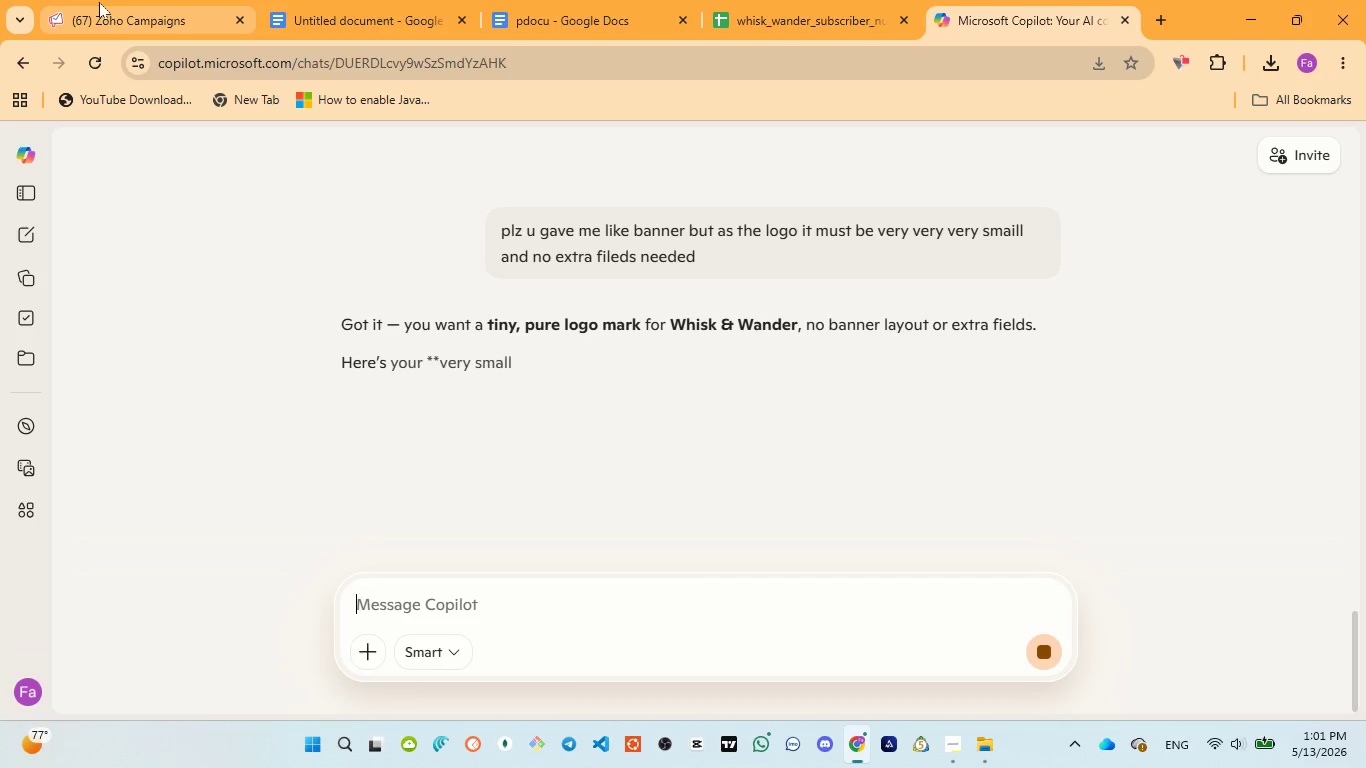 
double_click([100, 2])
 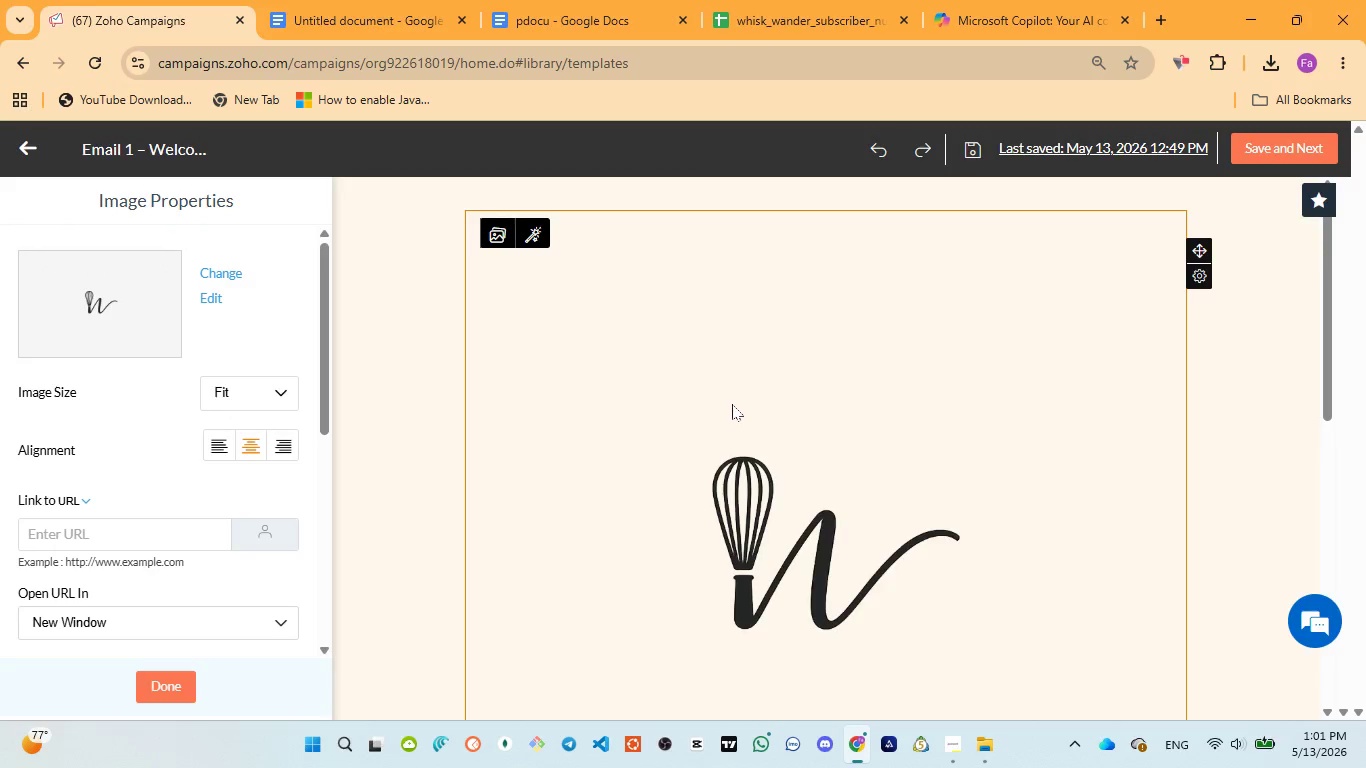 
scroll: coordinate [732, 406], scroll_direction: down, amount: 8.0
 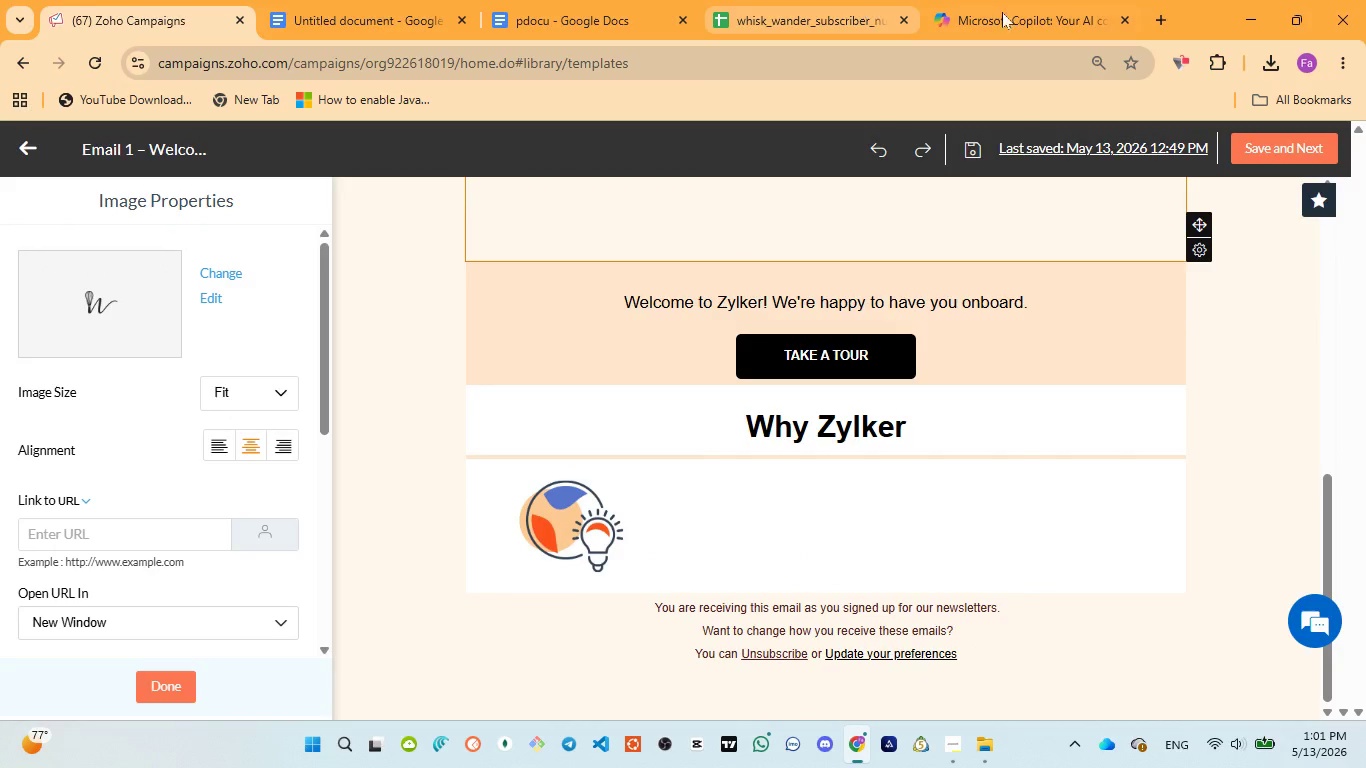 
left_click([1005, 12])
 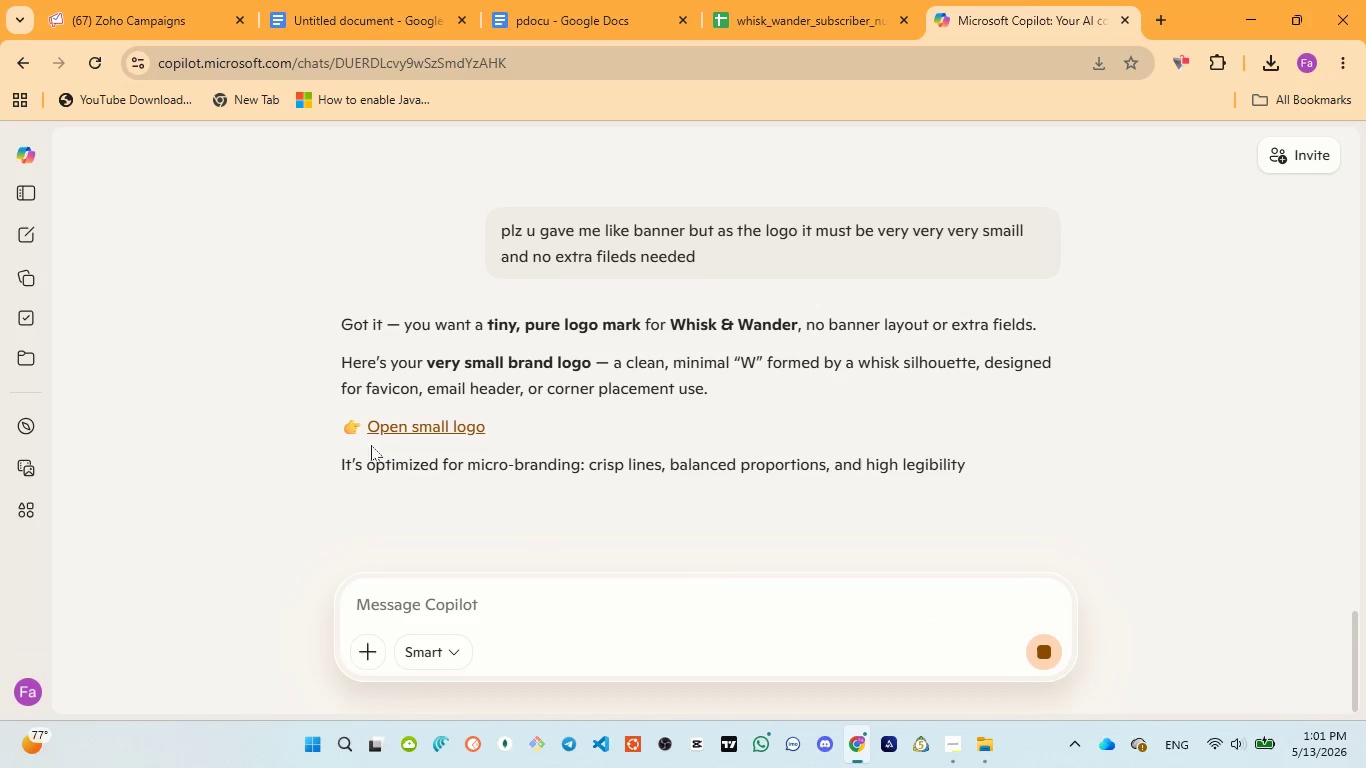 
left_click([415, 424])
 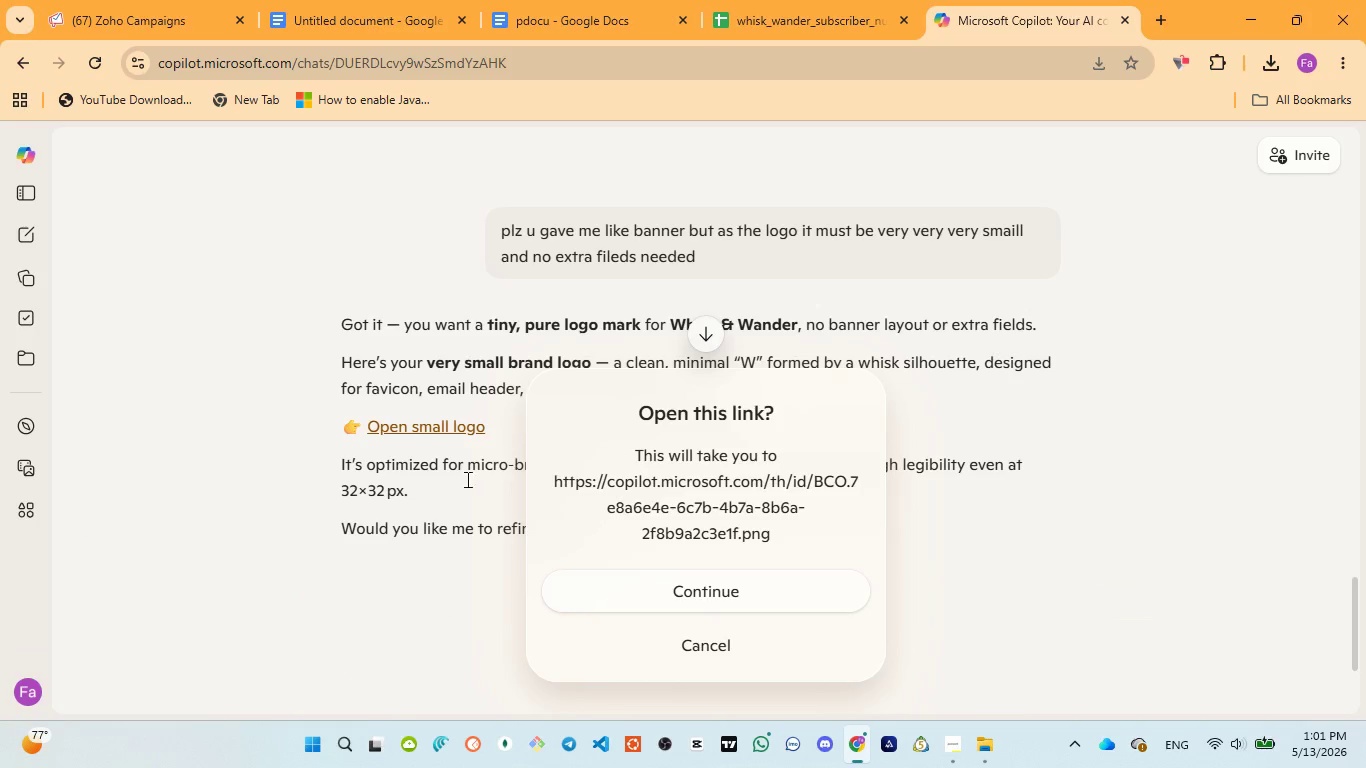 
left_click([315, 528])
 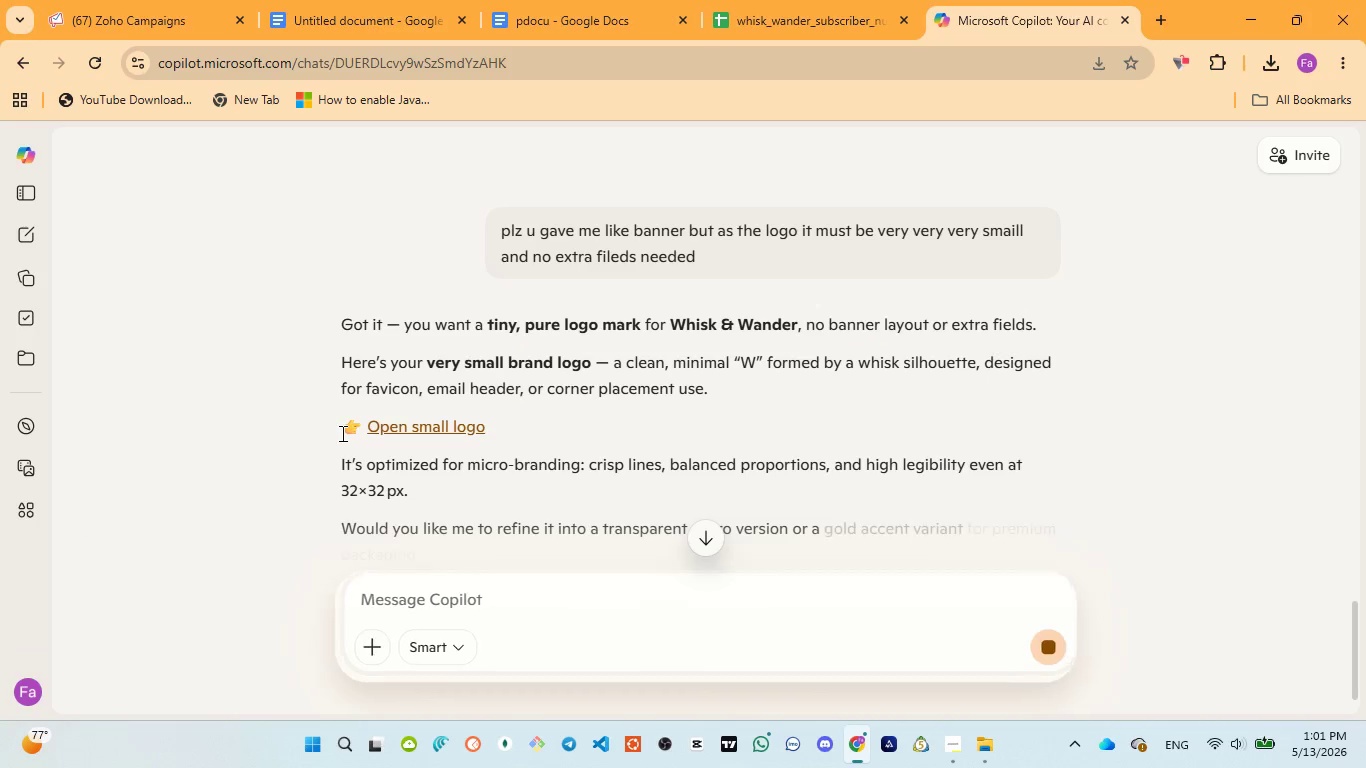 
scroll: coordinate [341, 433], scroll_direction: down, amount: 3.0
 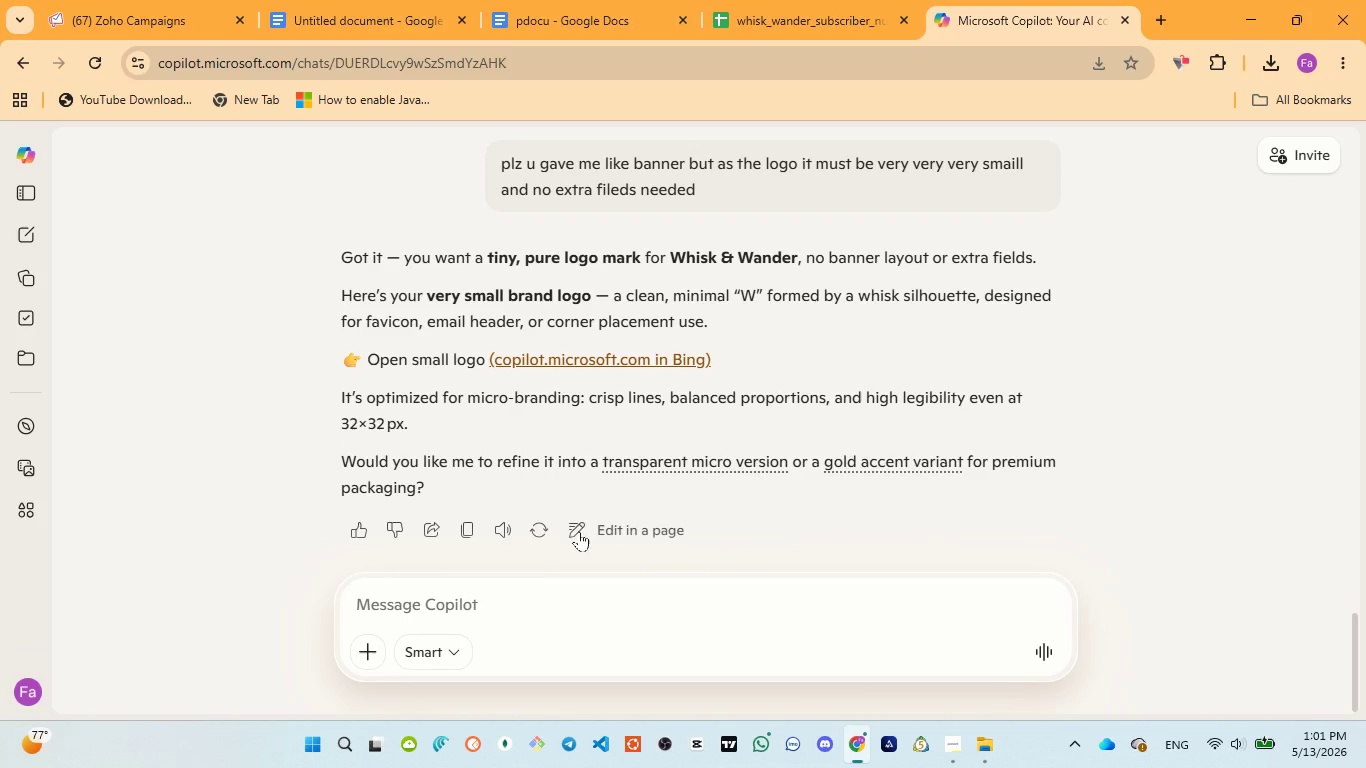 
left_click([484, 601])
 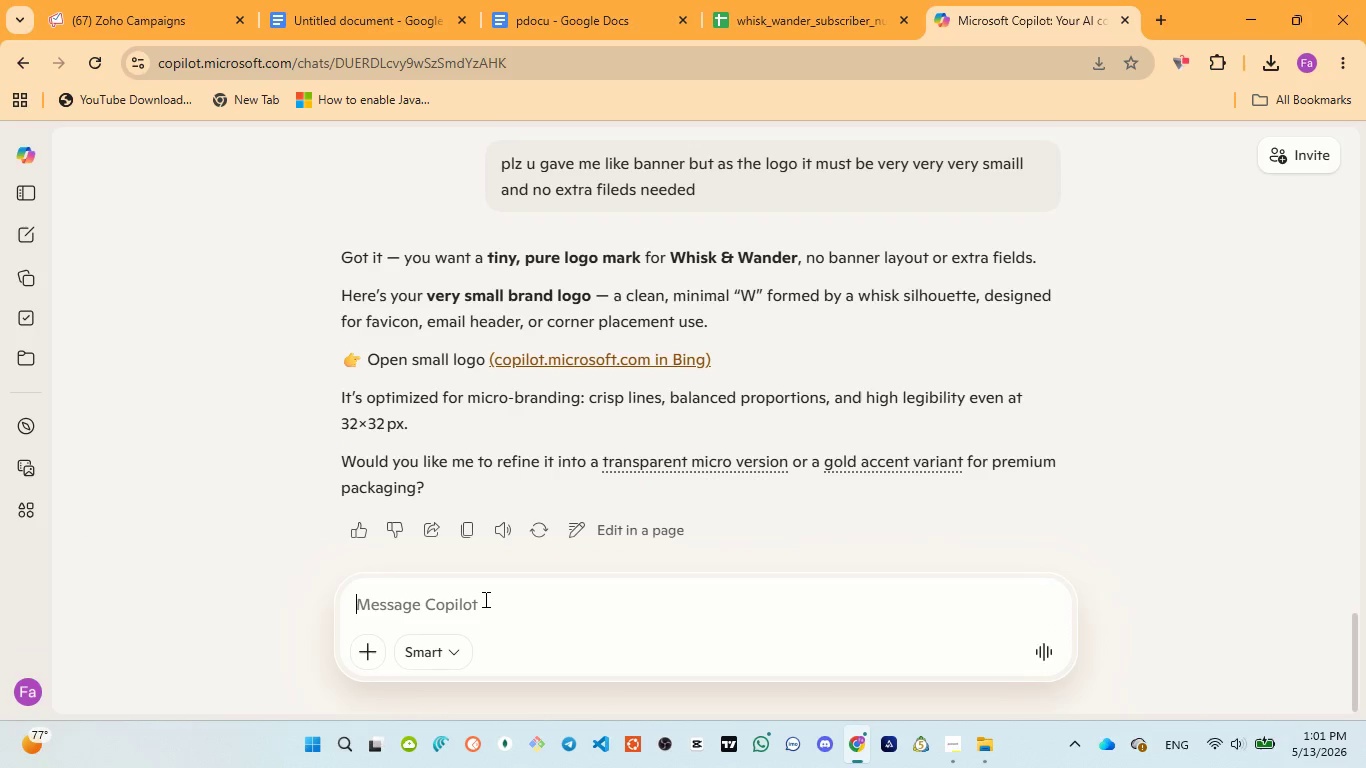 
type(yes)
 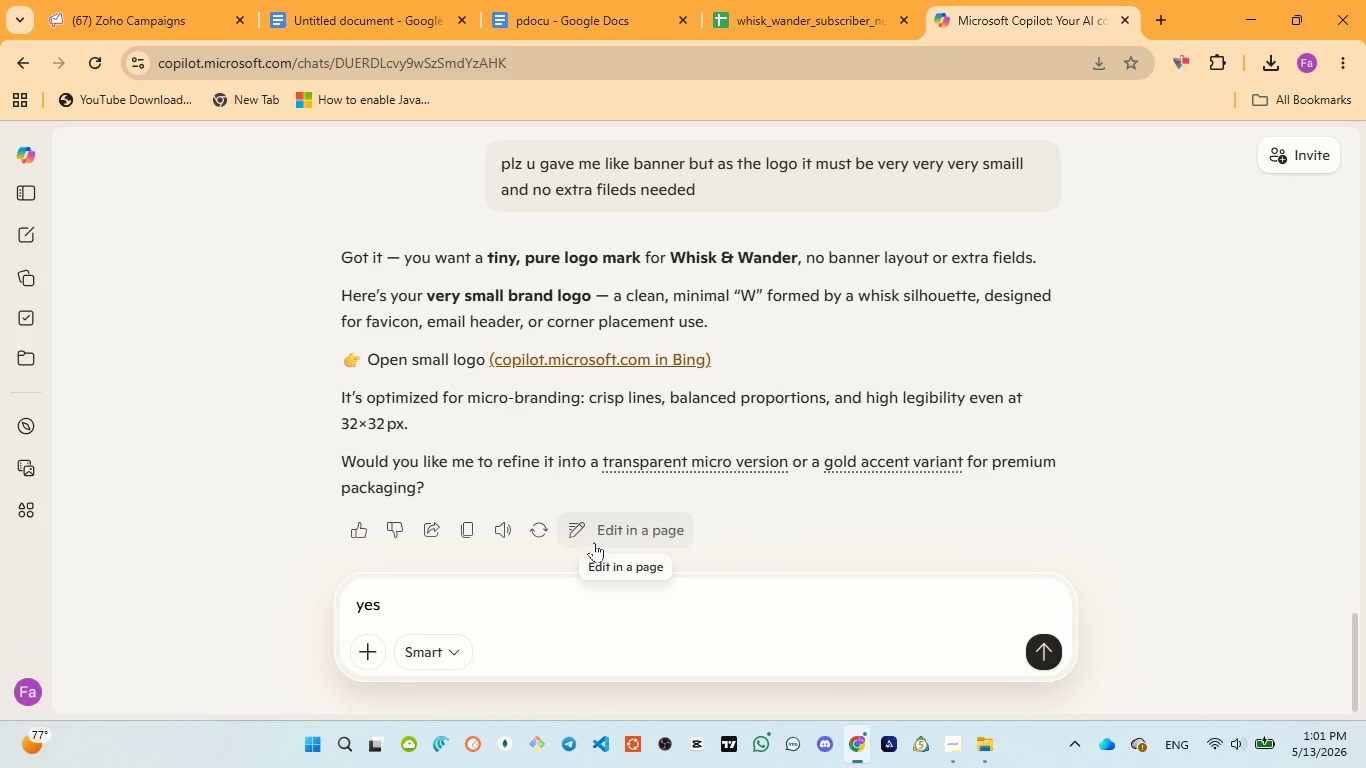 
key(Enter)
 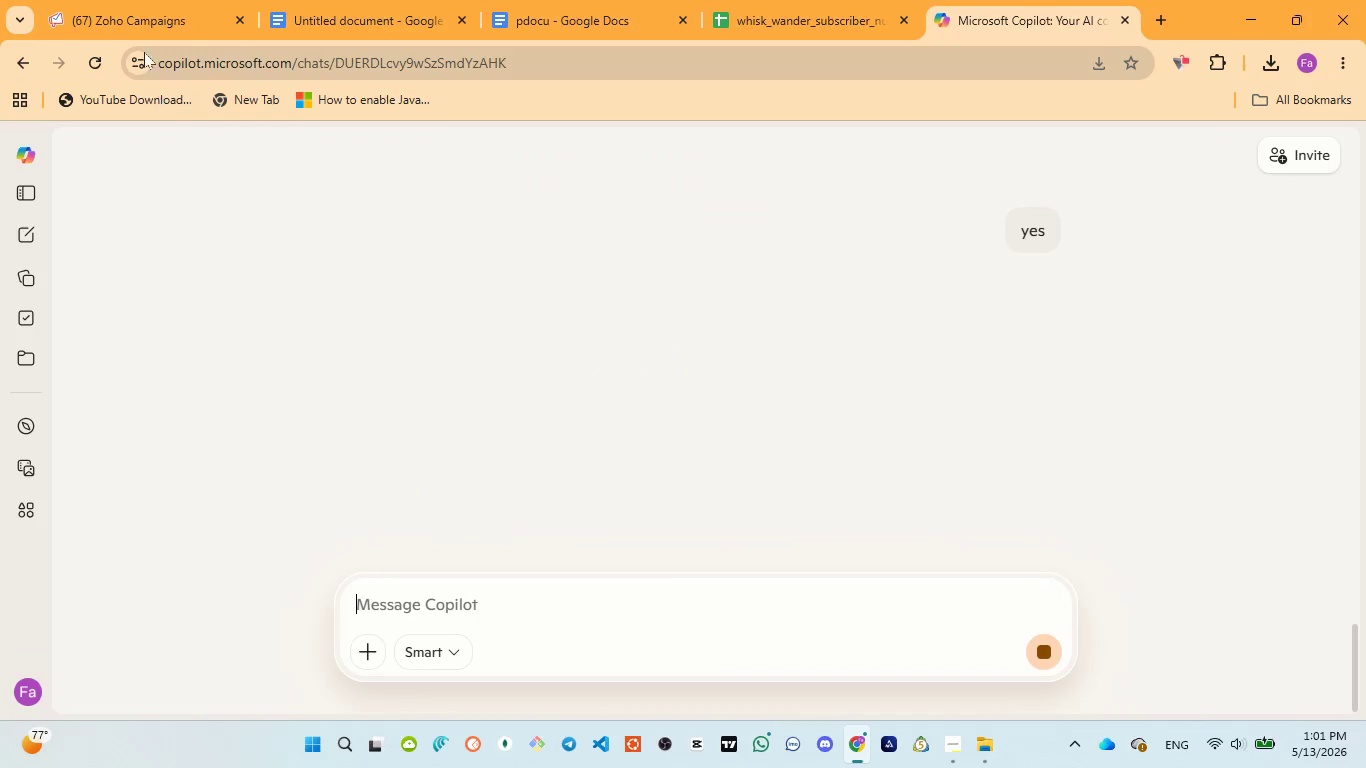 
left_click([132, 19])
 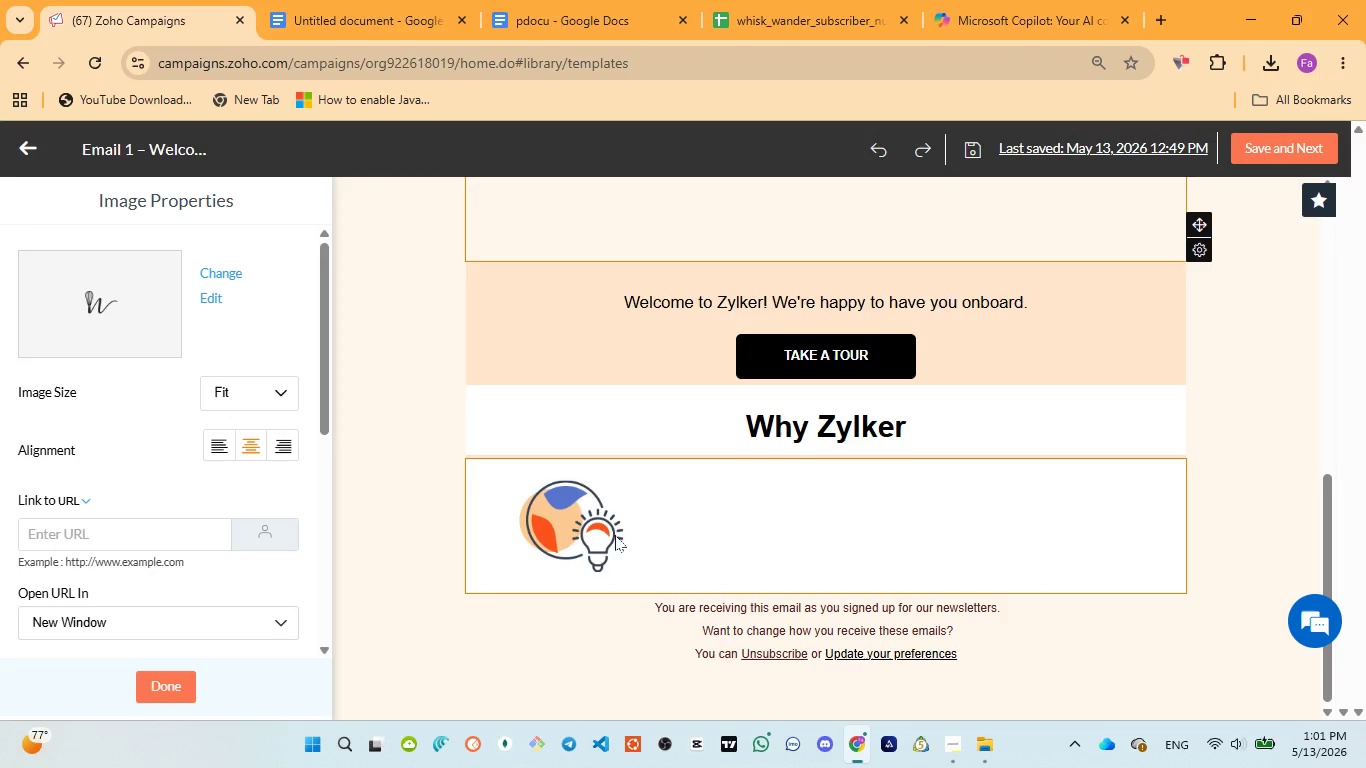 
left_click([619, 533])
 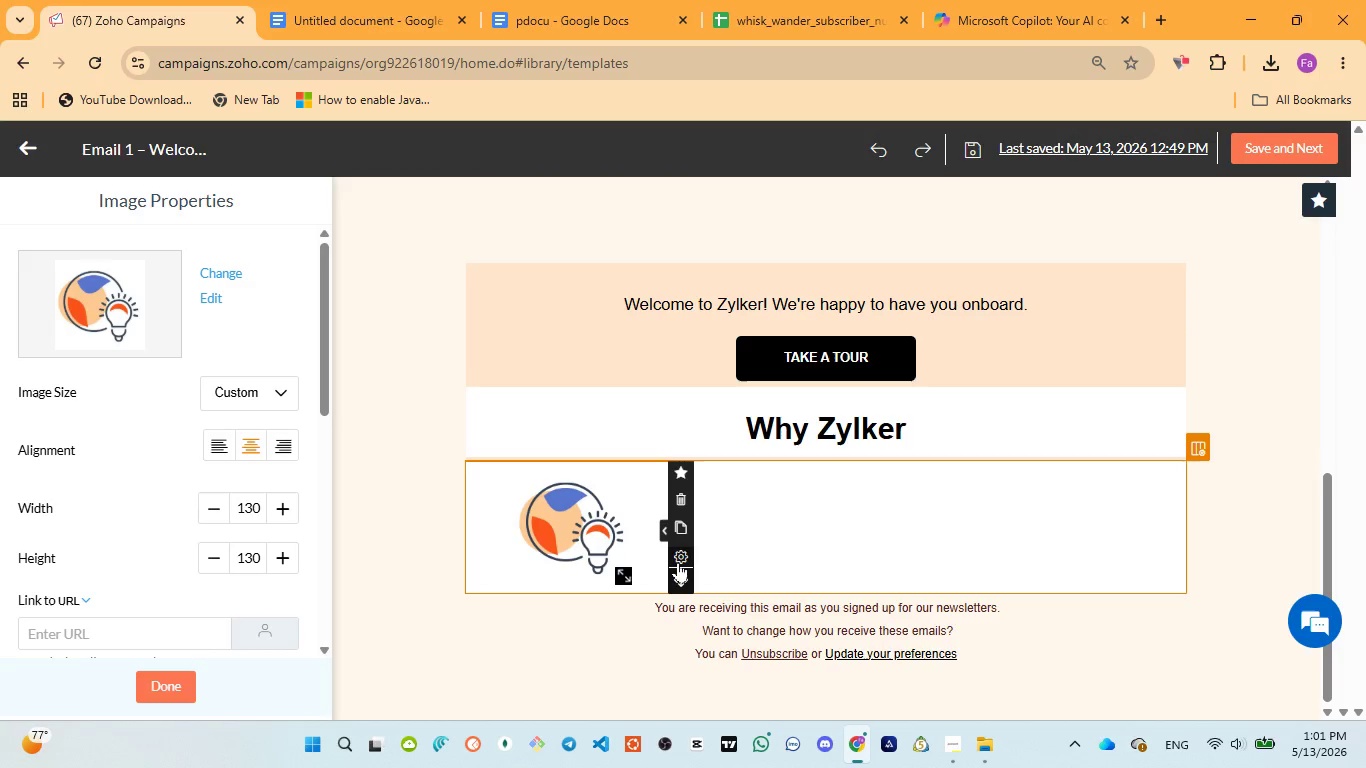 
left_click([680, 496])
 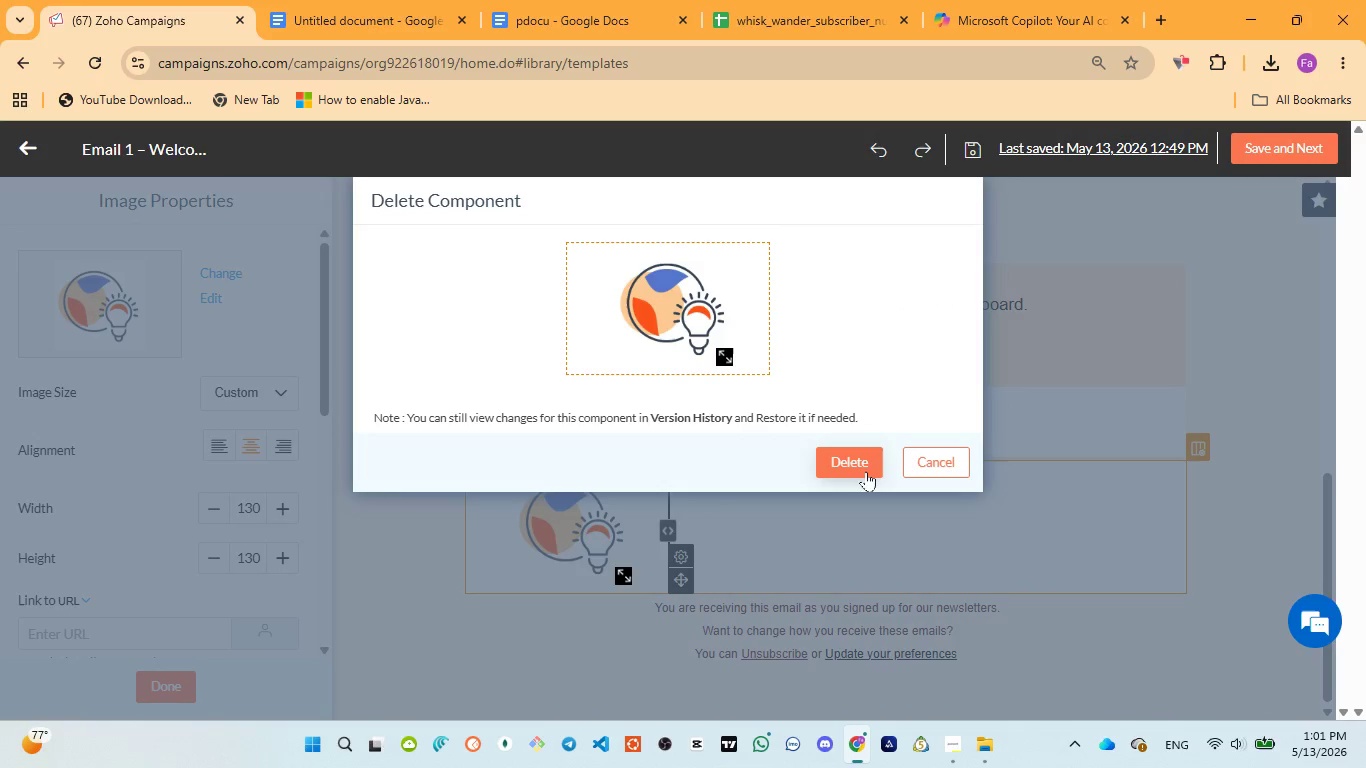 
left_click([867, 465])
 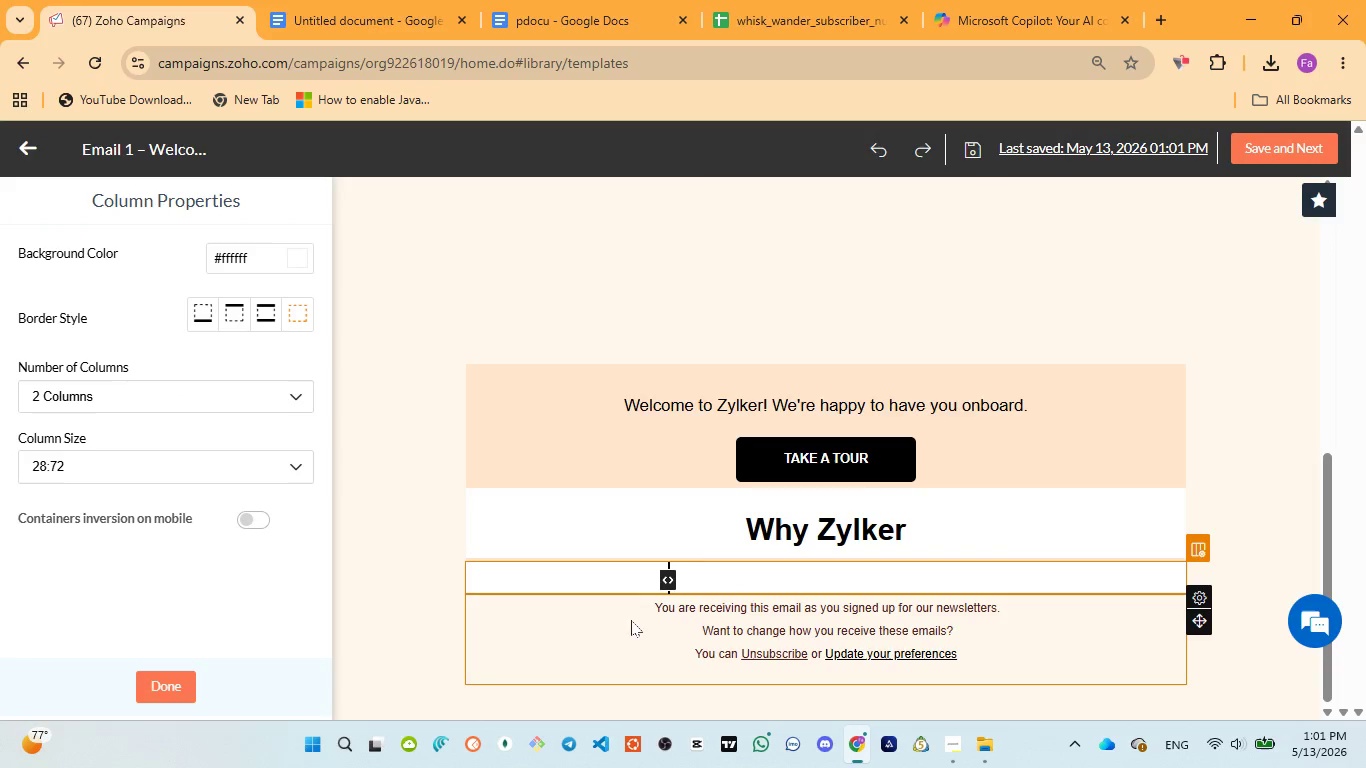 
left_click([653, 611])
 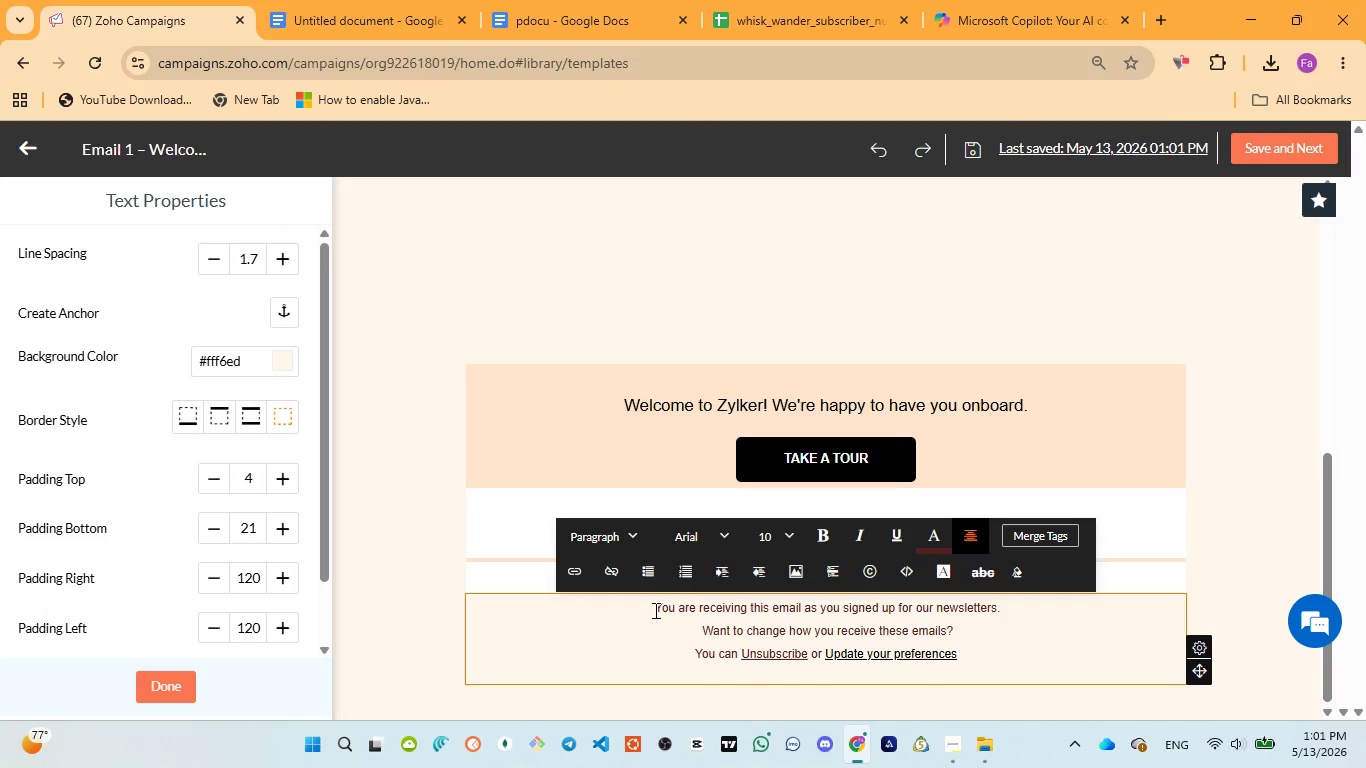 
key(Enter)
 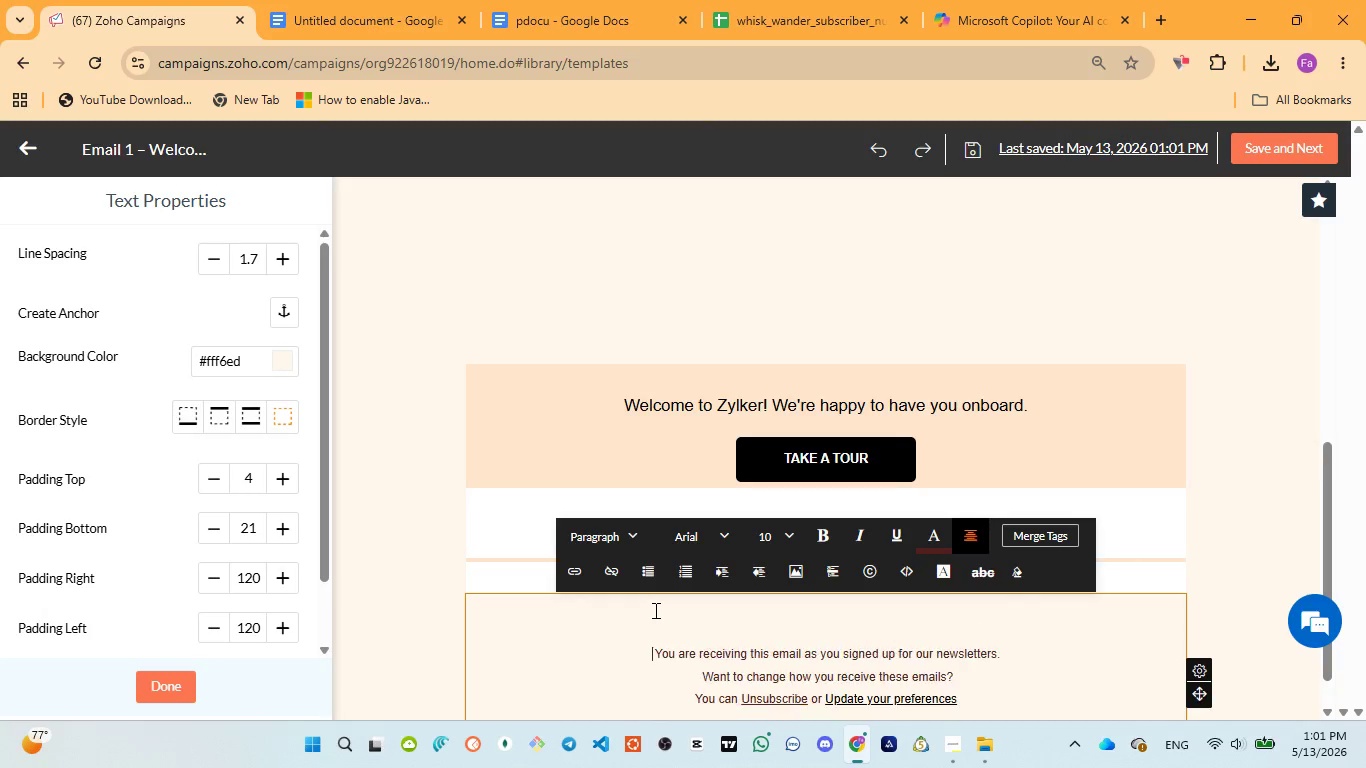 
key(Enter)
 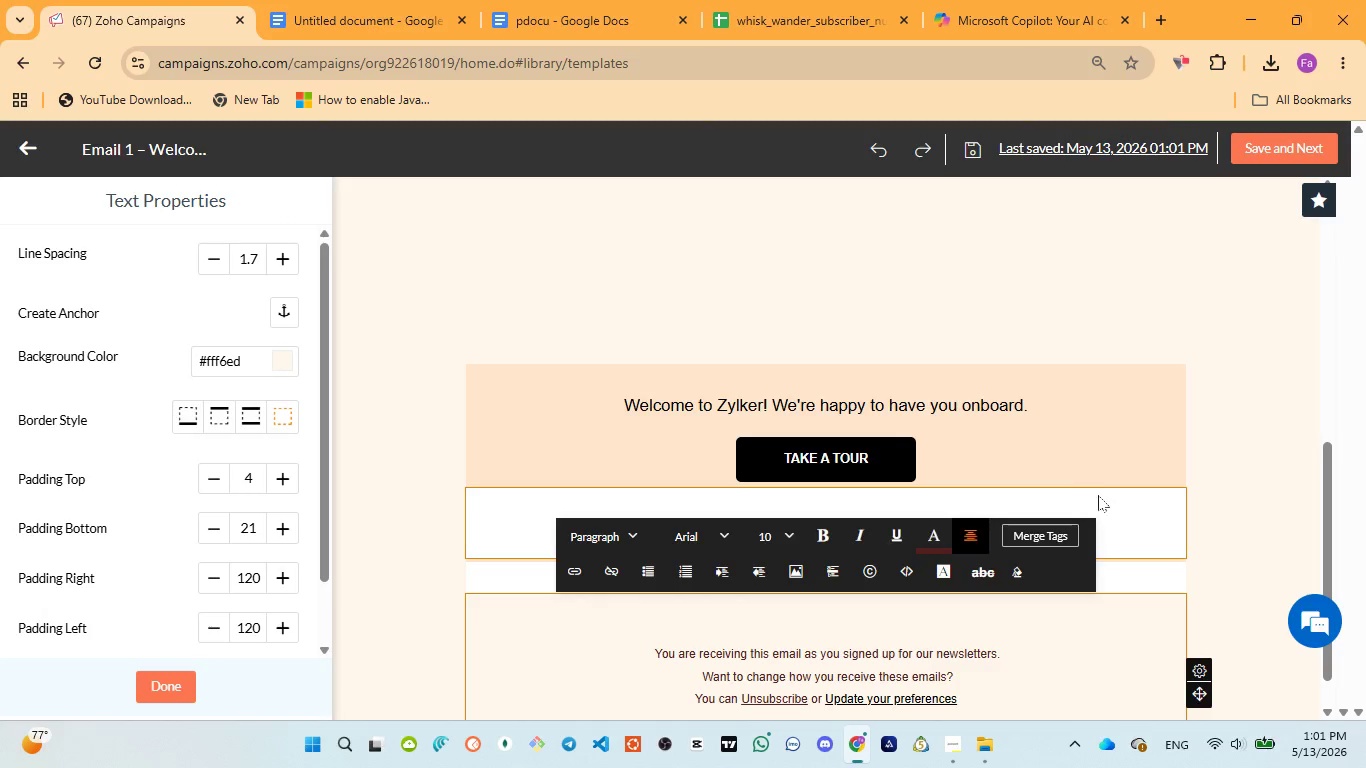 
left_click([1117, 502])
 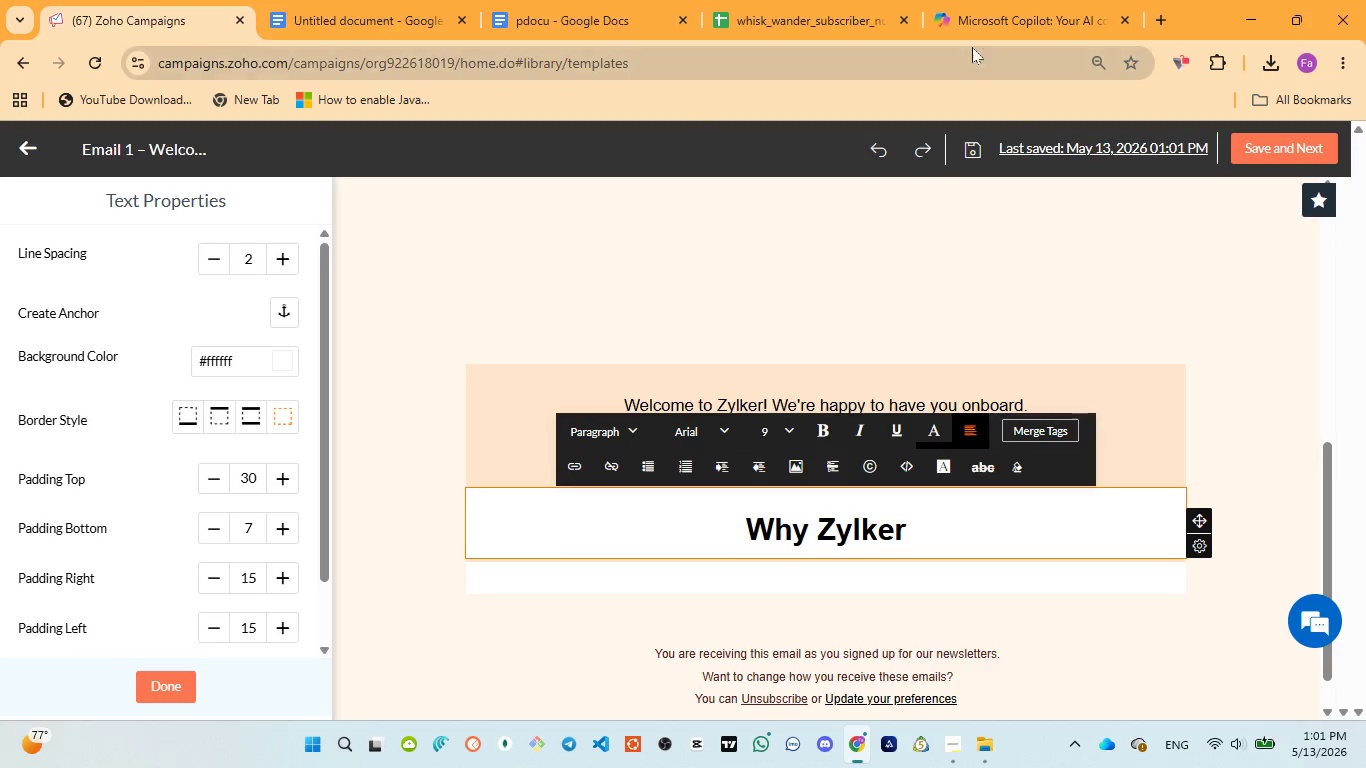 
left_click([970, 17])
 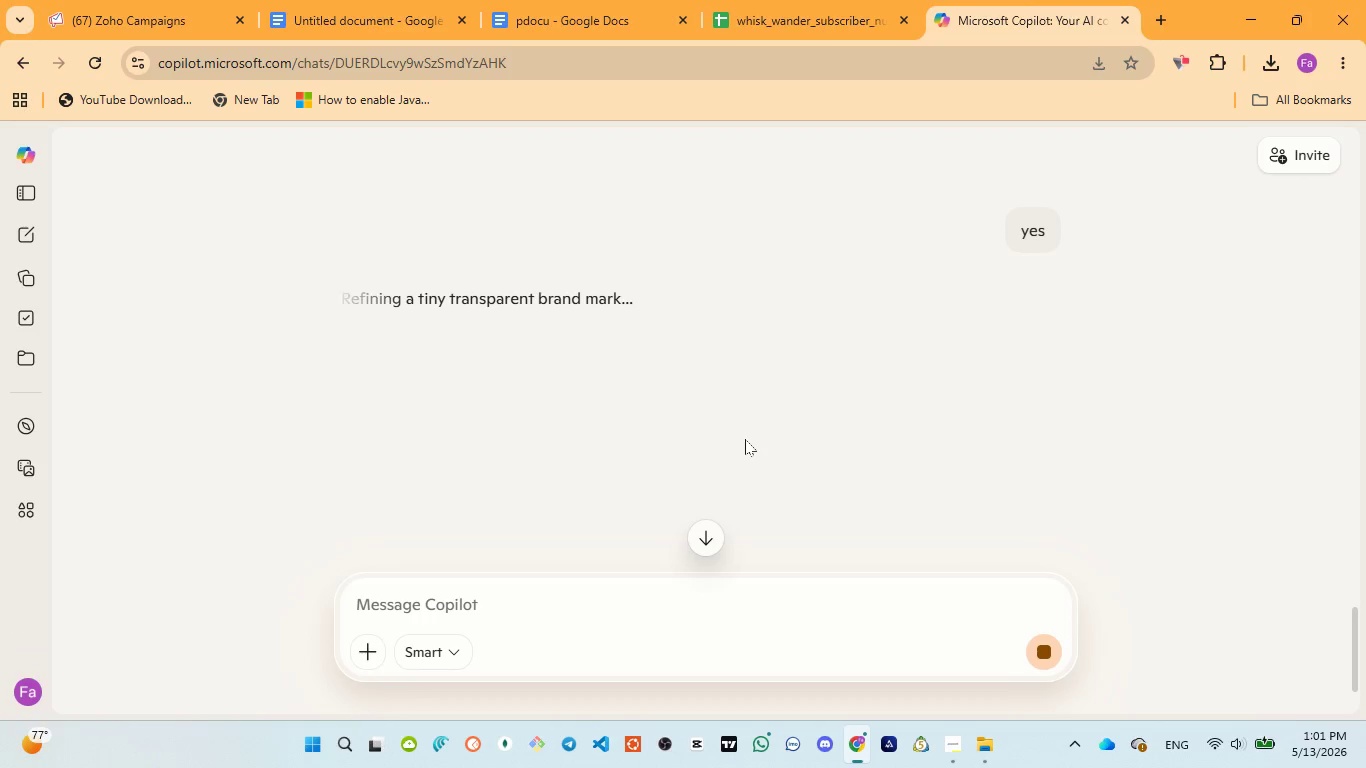 
scroll: coordinate [380, 367], scroll_direction: down, amount: 4.0
 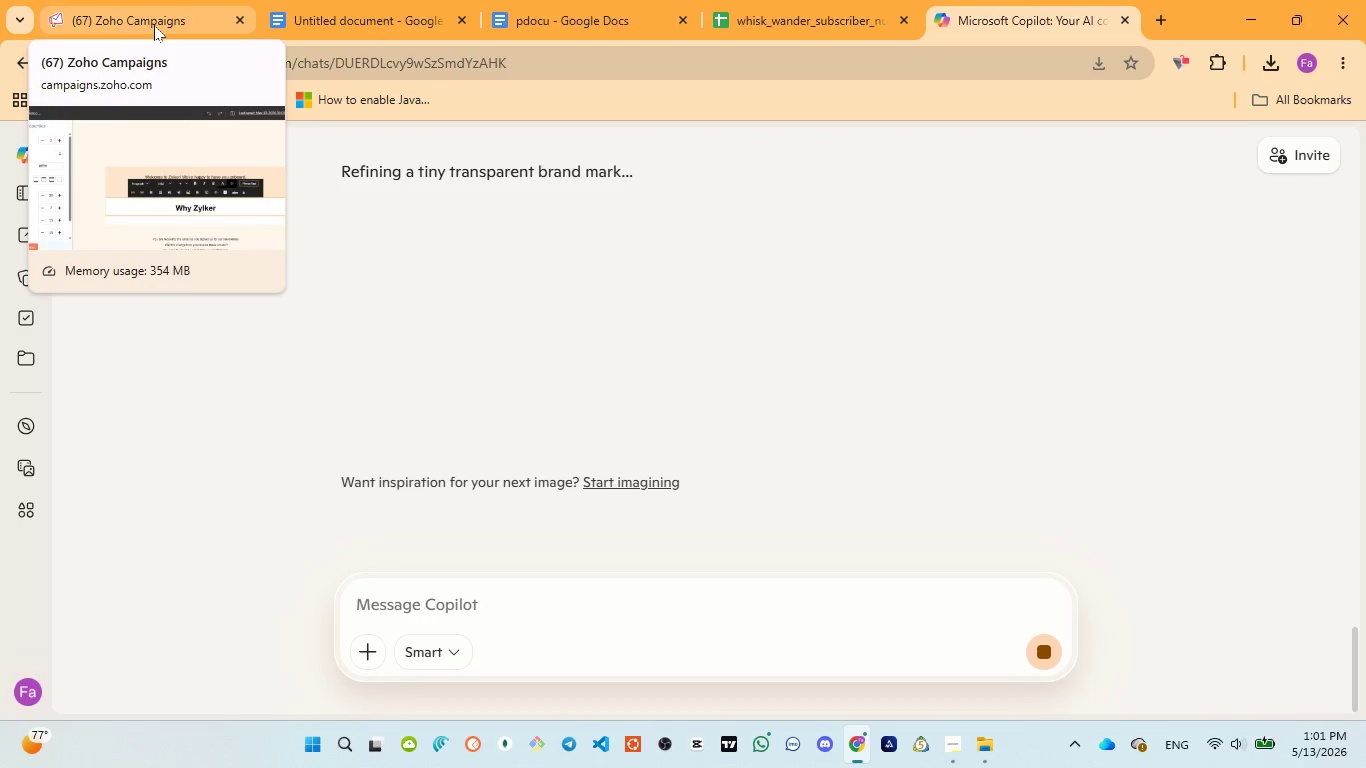 
left_click([154, 25])
 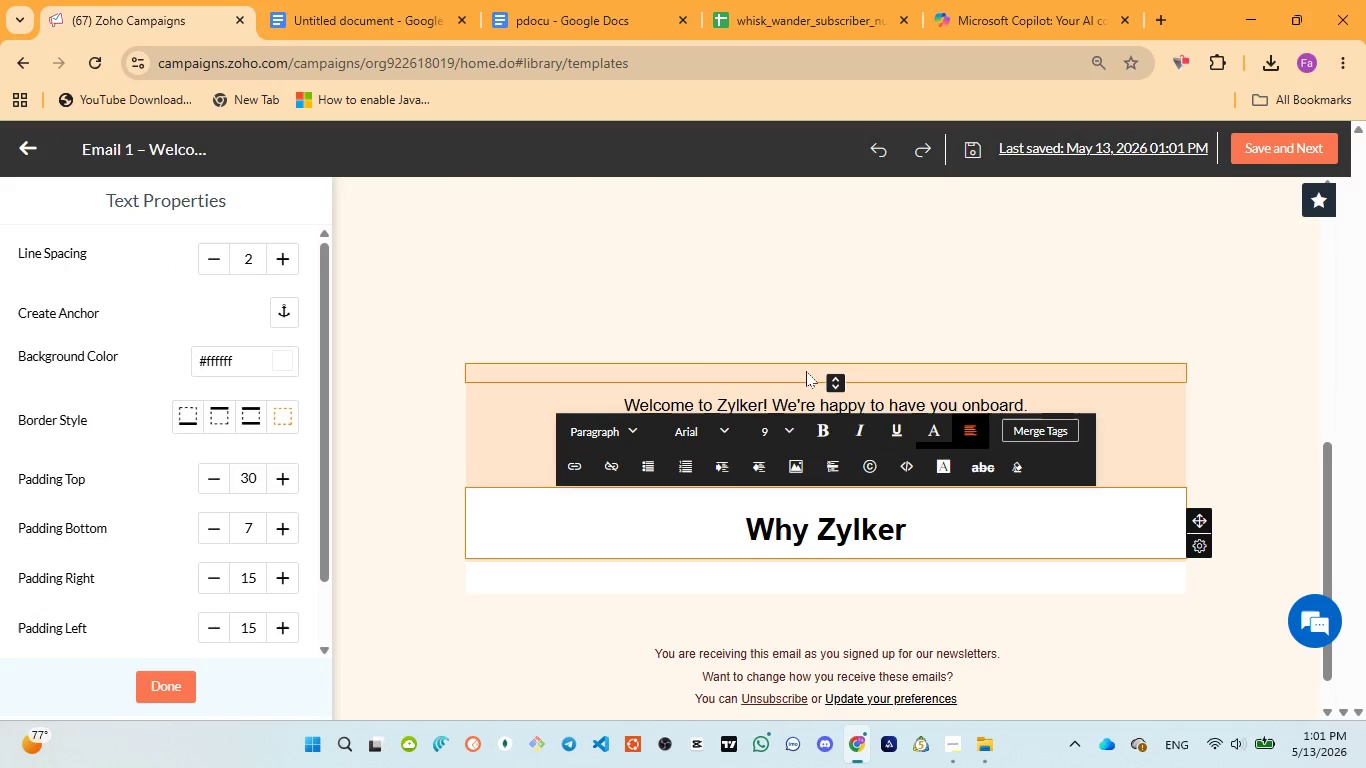 
scroll: coordinate [688, 306], scroll_direction: up, amount: 11.0
 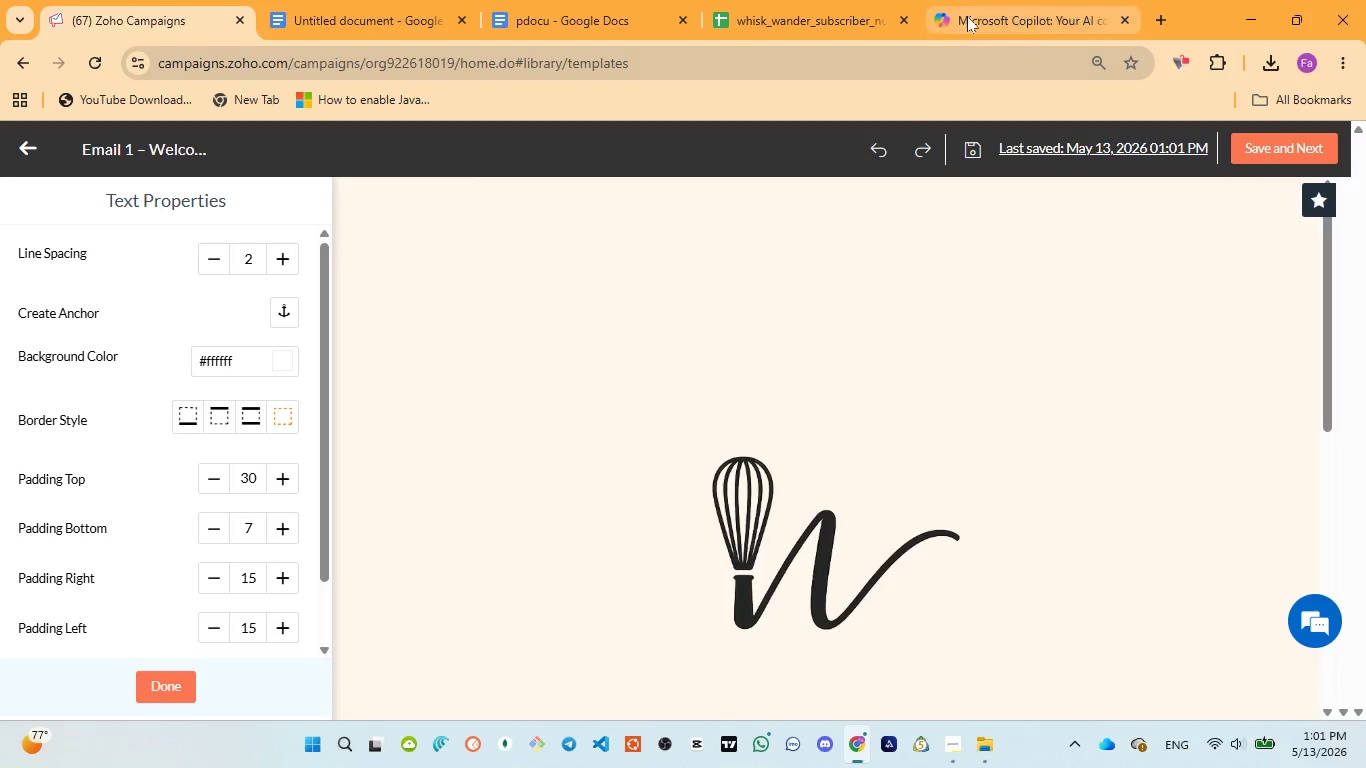 
left_click([967, 16])
 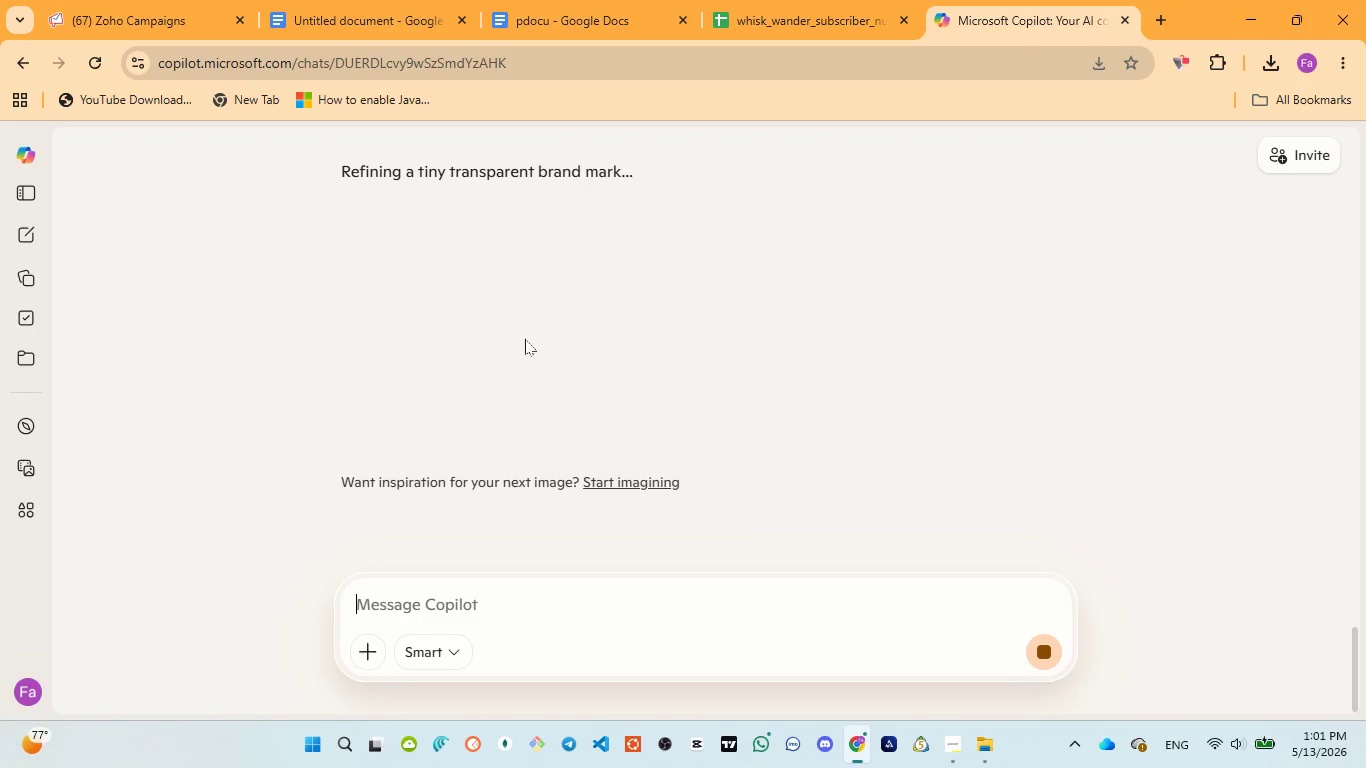 
scroll: coordinate [524, 339], scroll_direction: up, amount: 2.0
 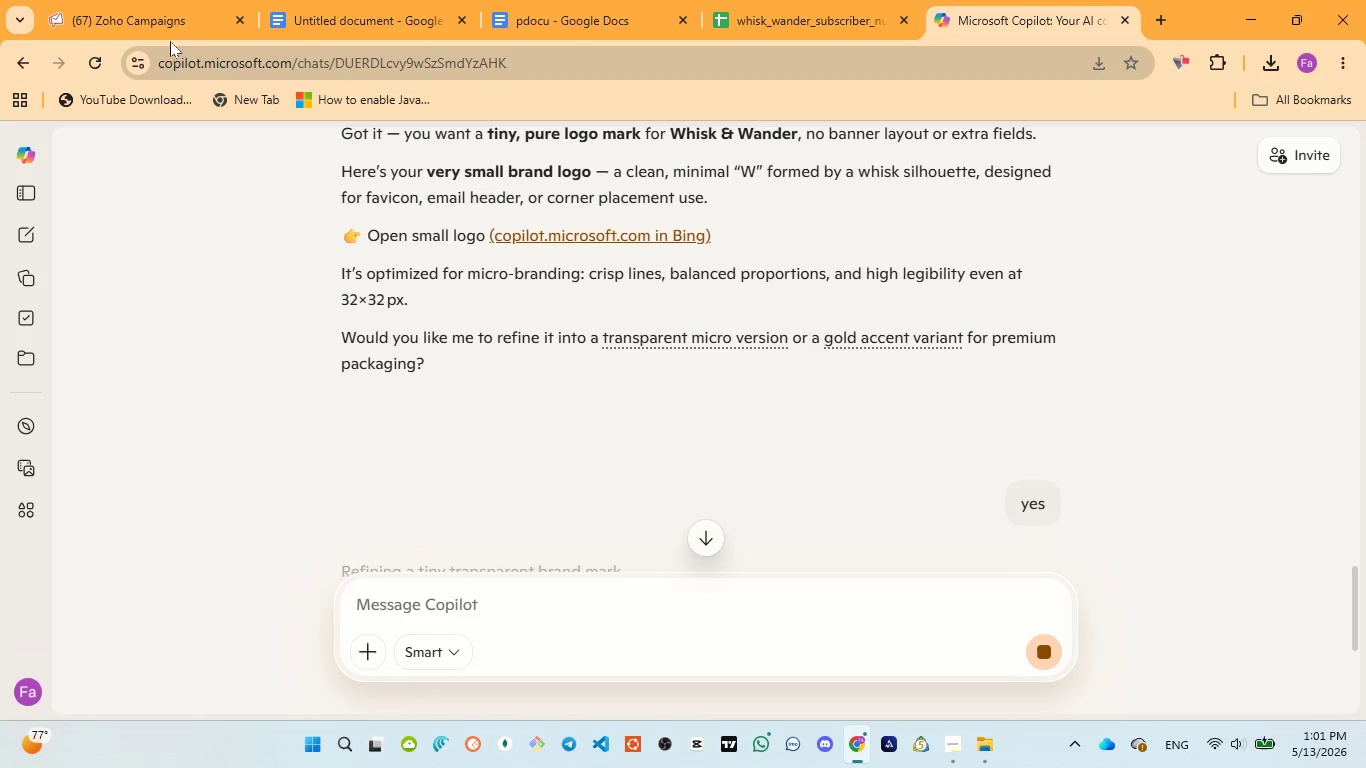 
left_click([160, 32])
 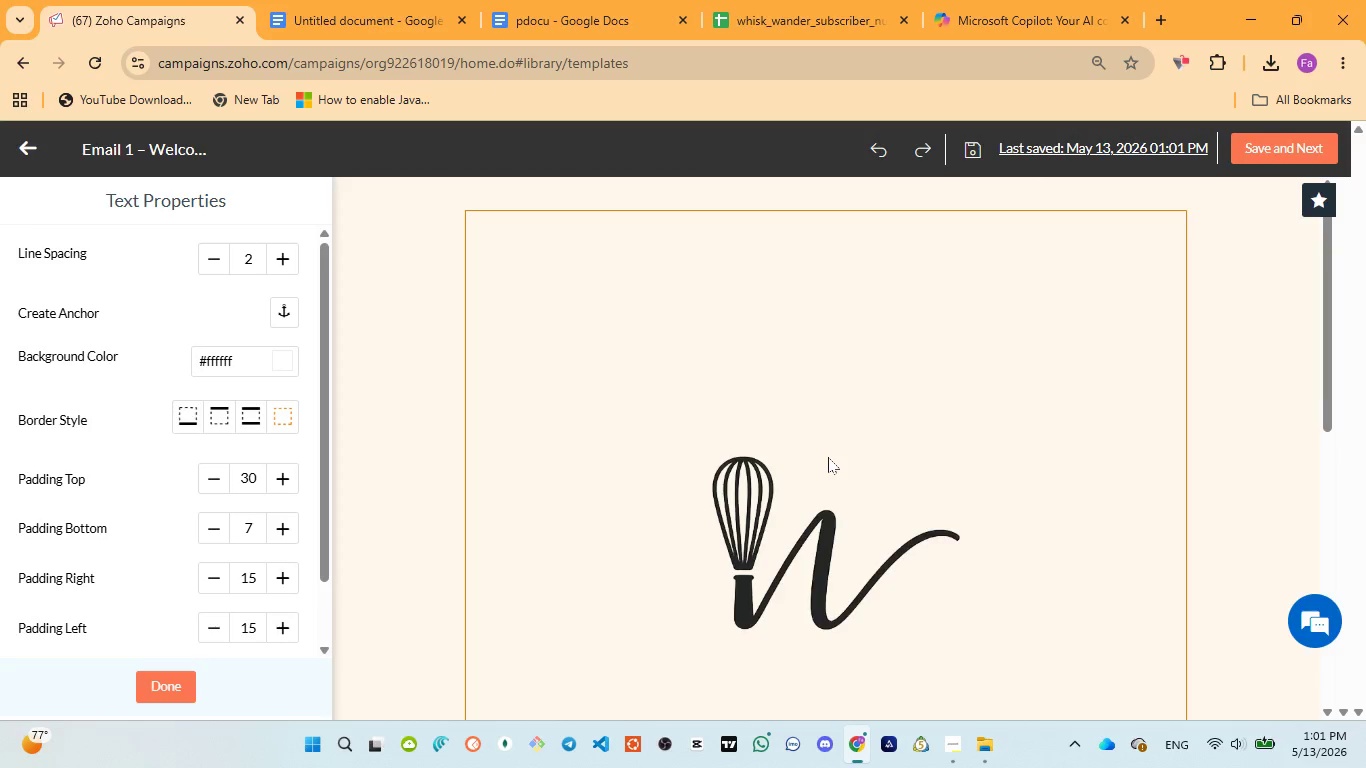 
scroll: coordinate [645, 611], scroll_direction: down, amount: 8.0
 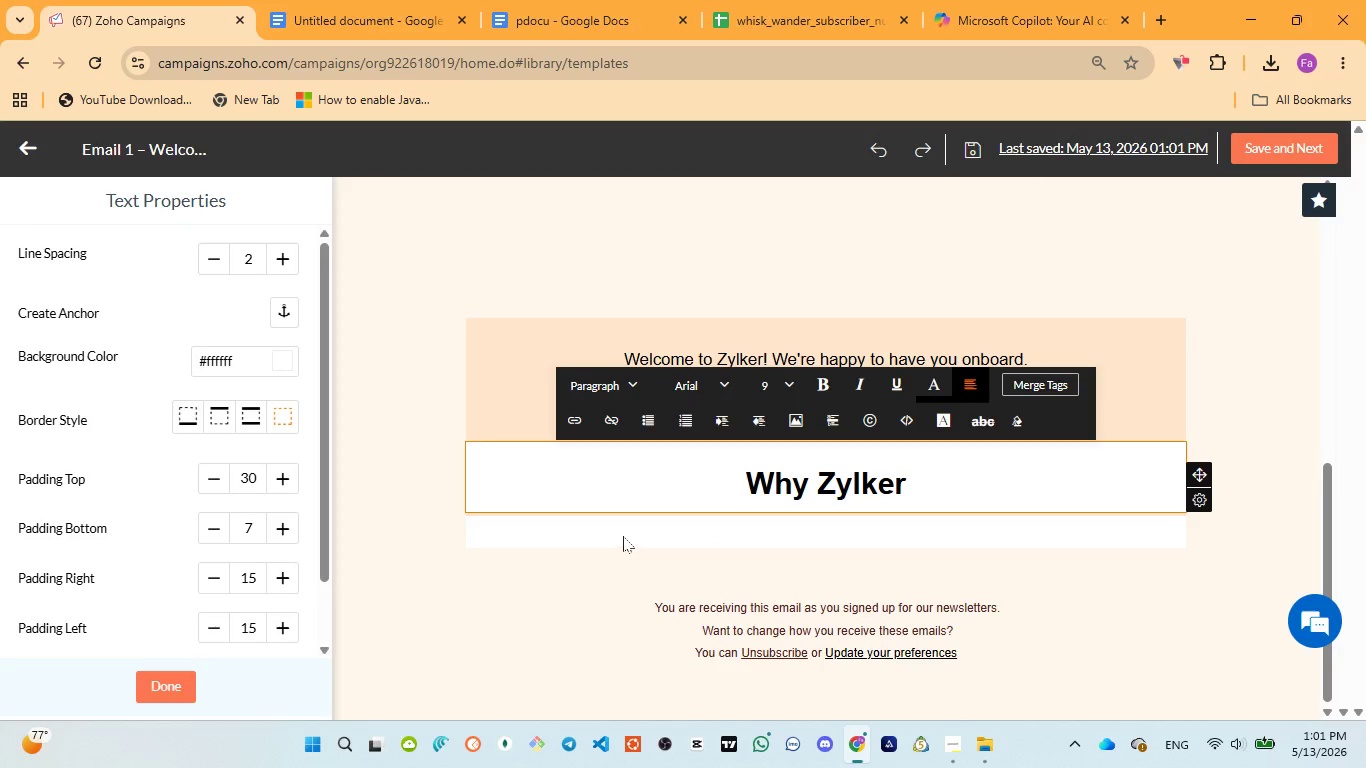 
left_click([623, 536])
 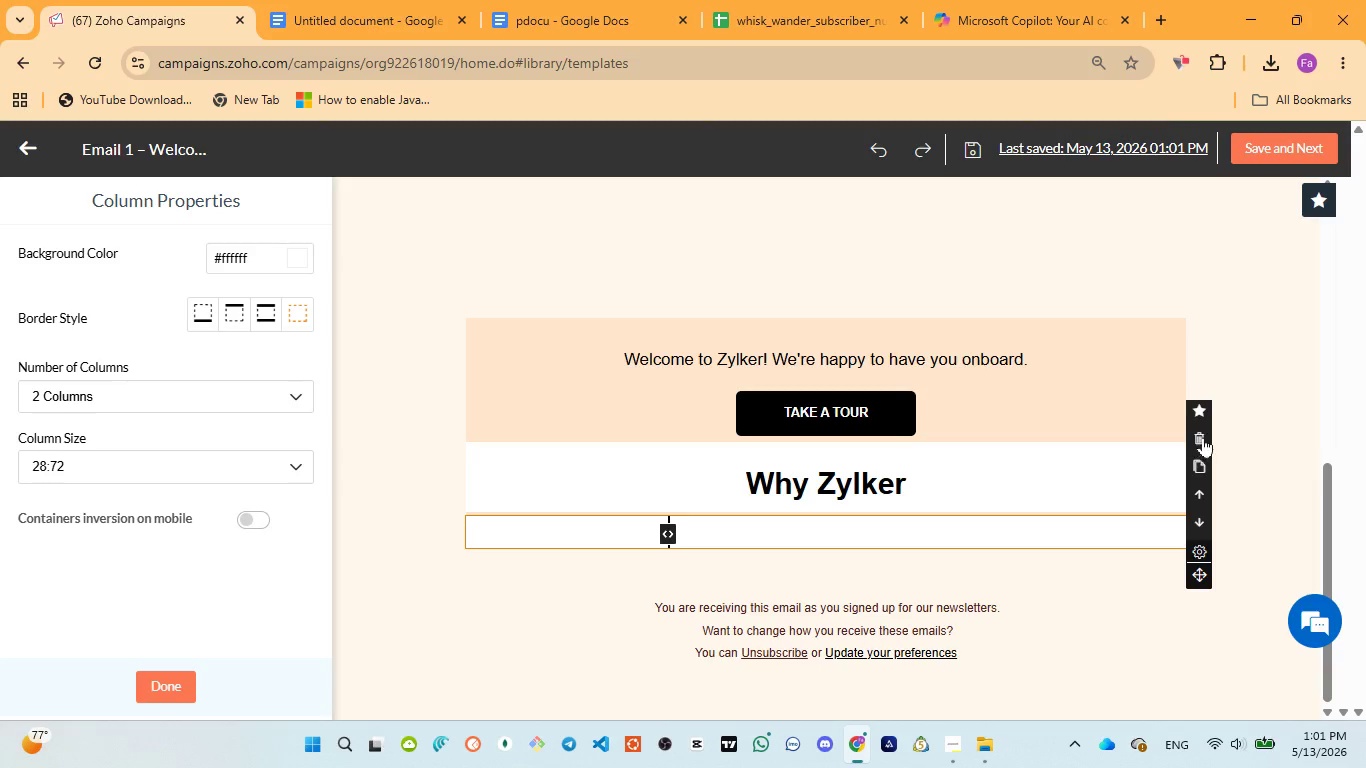 
left_click([1197, 439])
 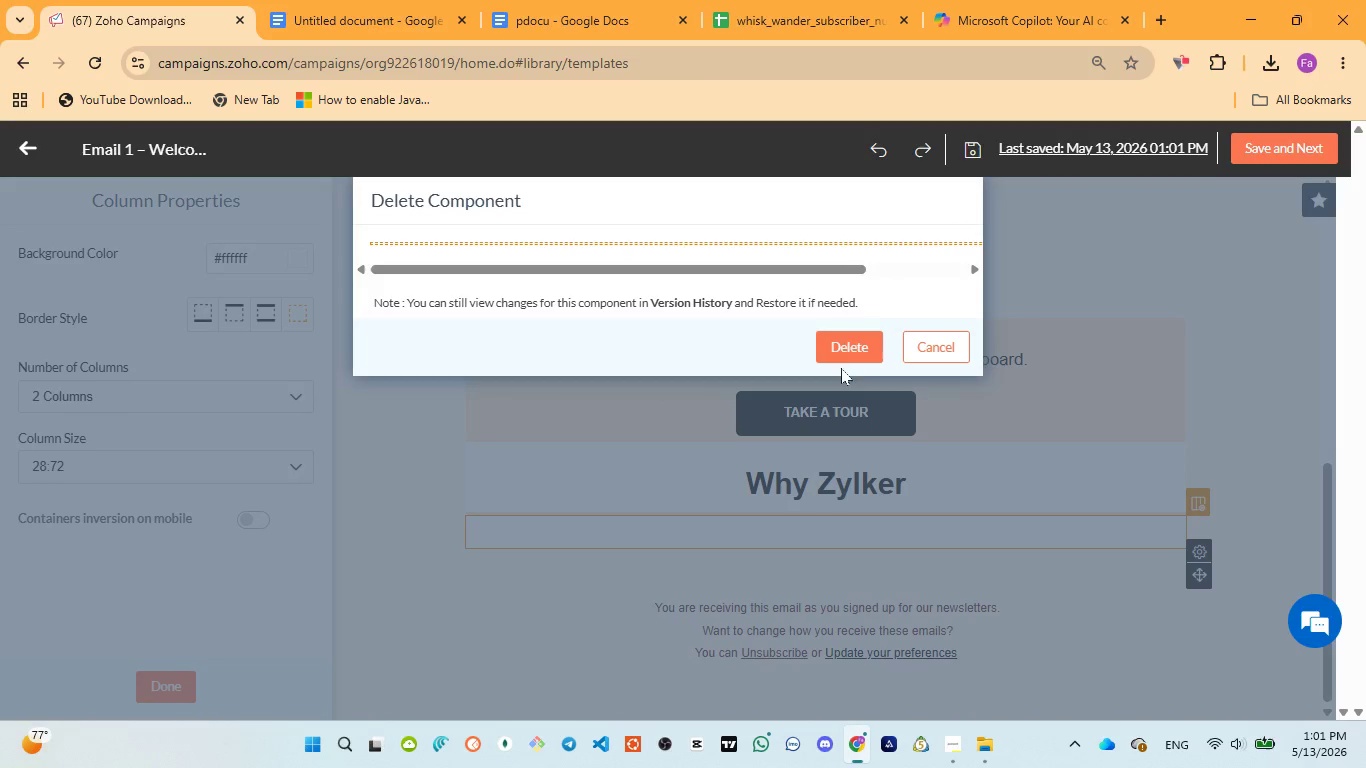 
left_click([841, 352])
 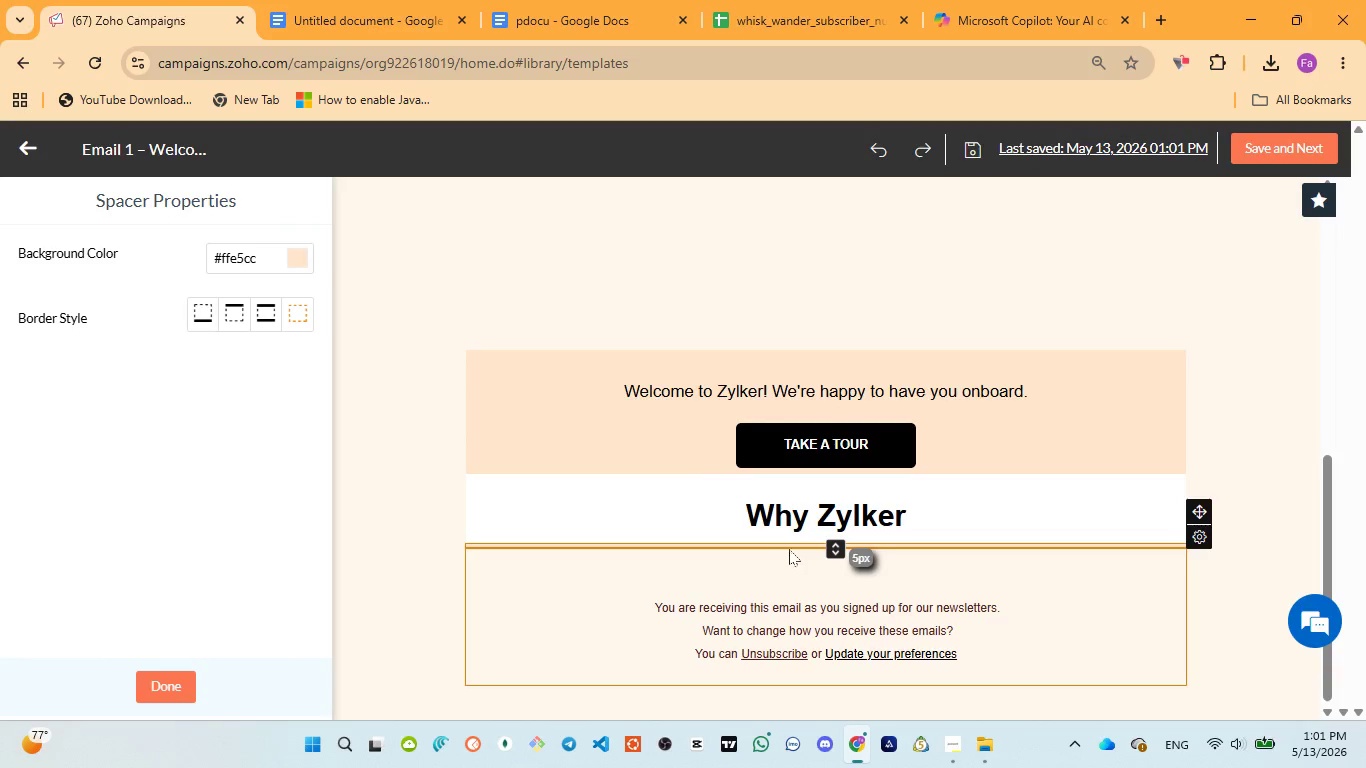 
left_click([769, 546])
 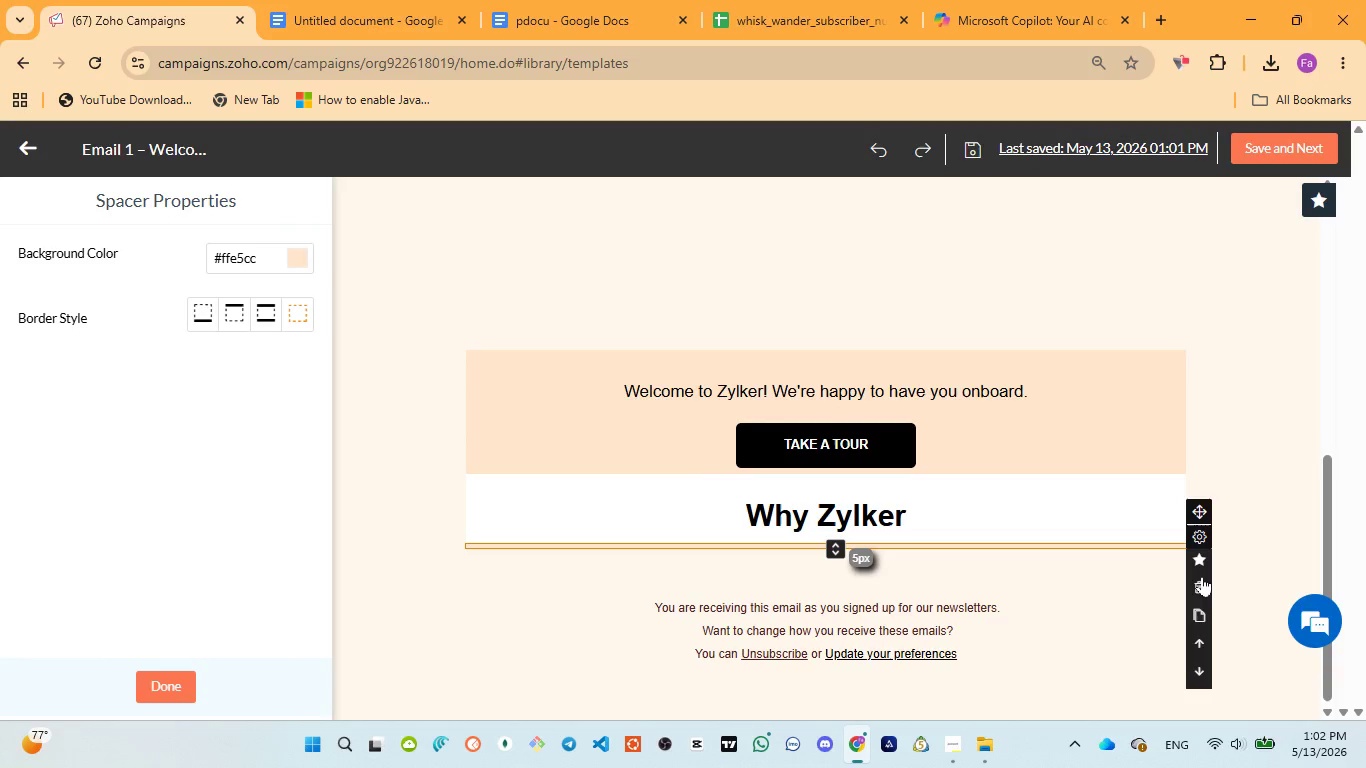 
left_click([1196, 584])
 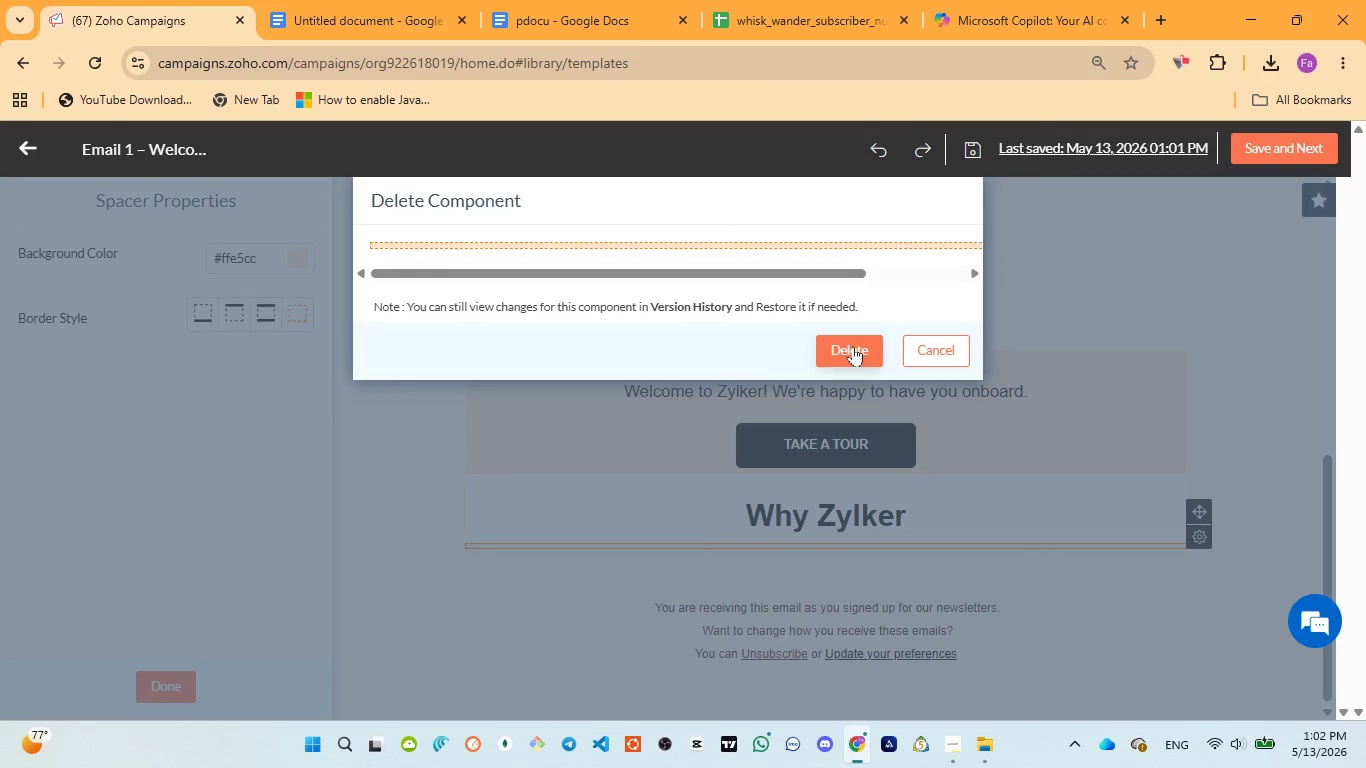 
left_click([853, 346])
 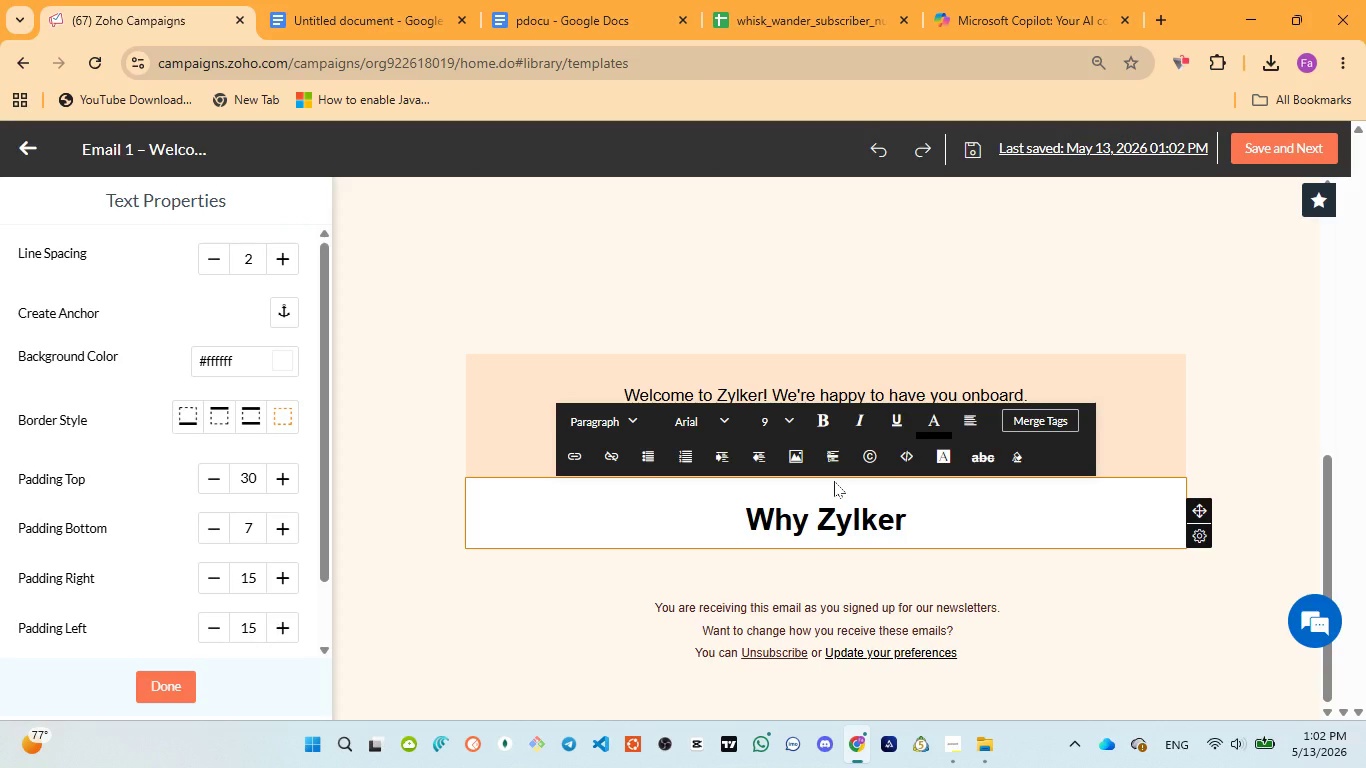 
wait(11.11)
 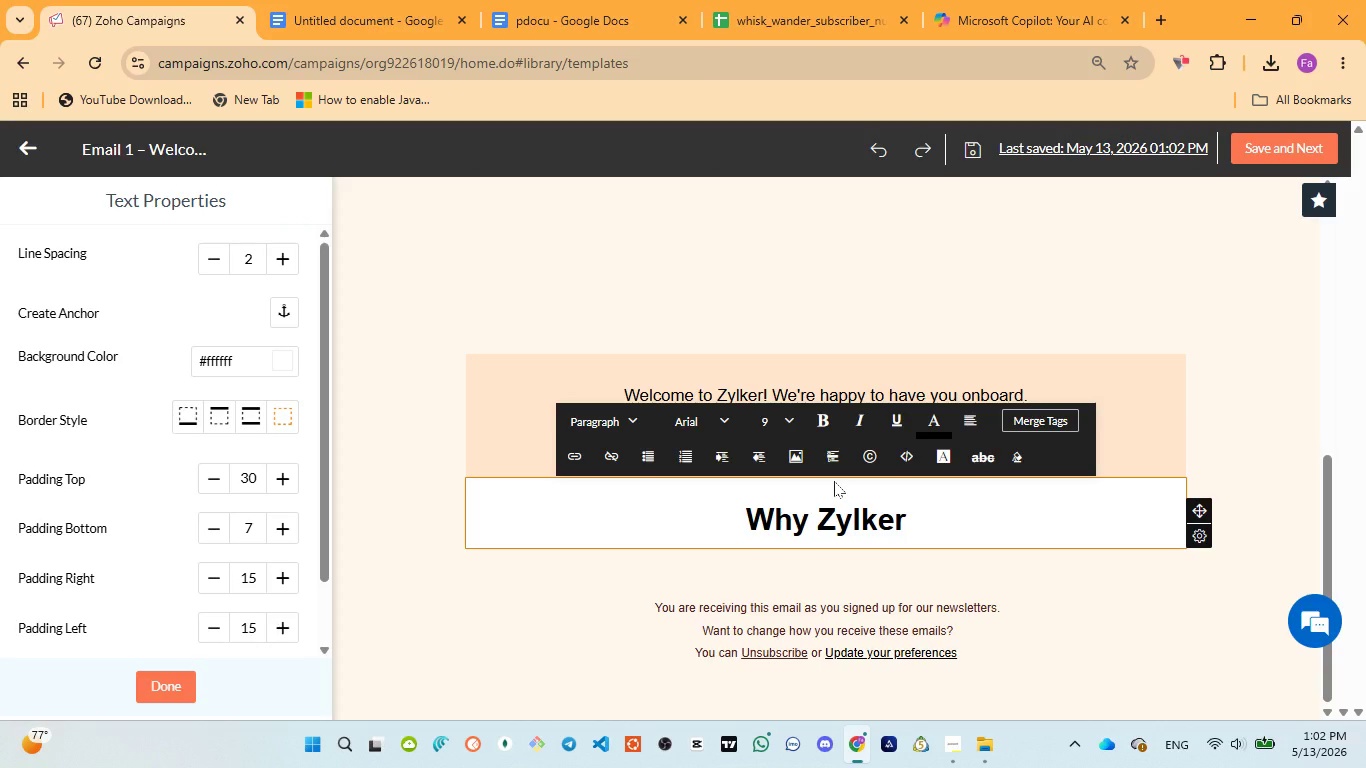 
scroll: coordinate [670, 327], scroll_direction: up, amount: 4.0
 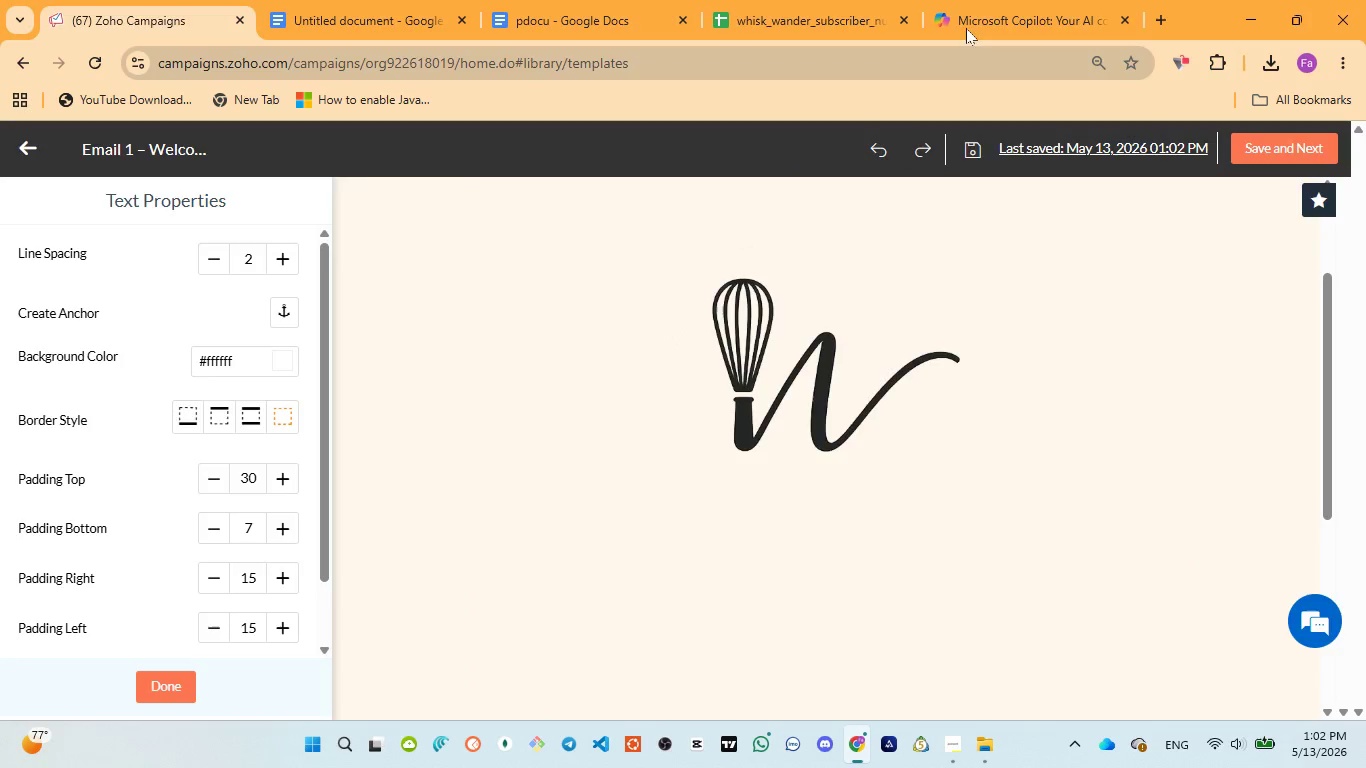 
left_click([972, 0])
 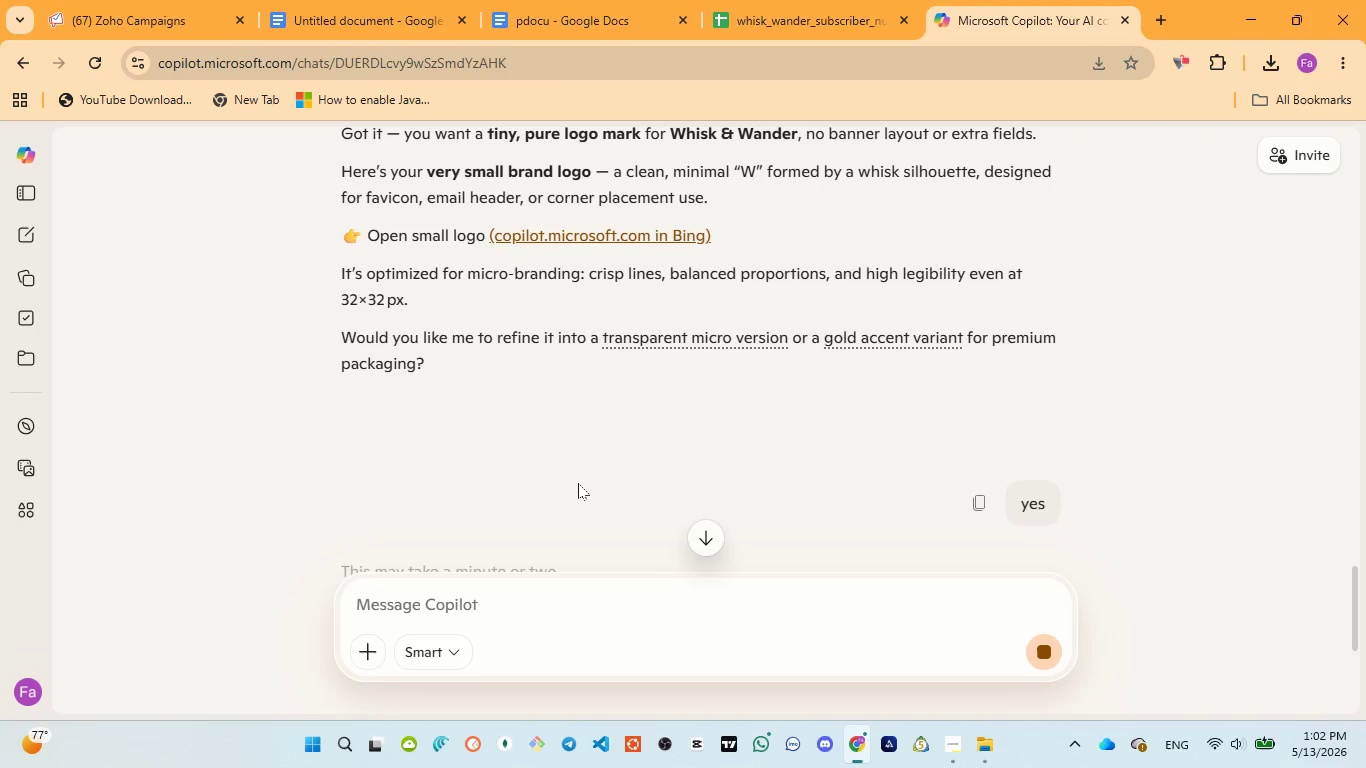 
scroll: coordinate [576, 481], scroll_direction: down, amount: 3.0
 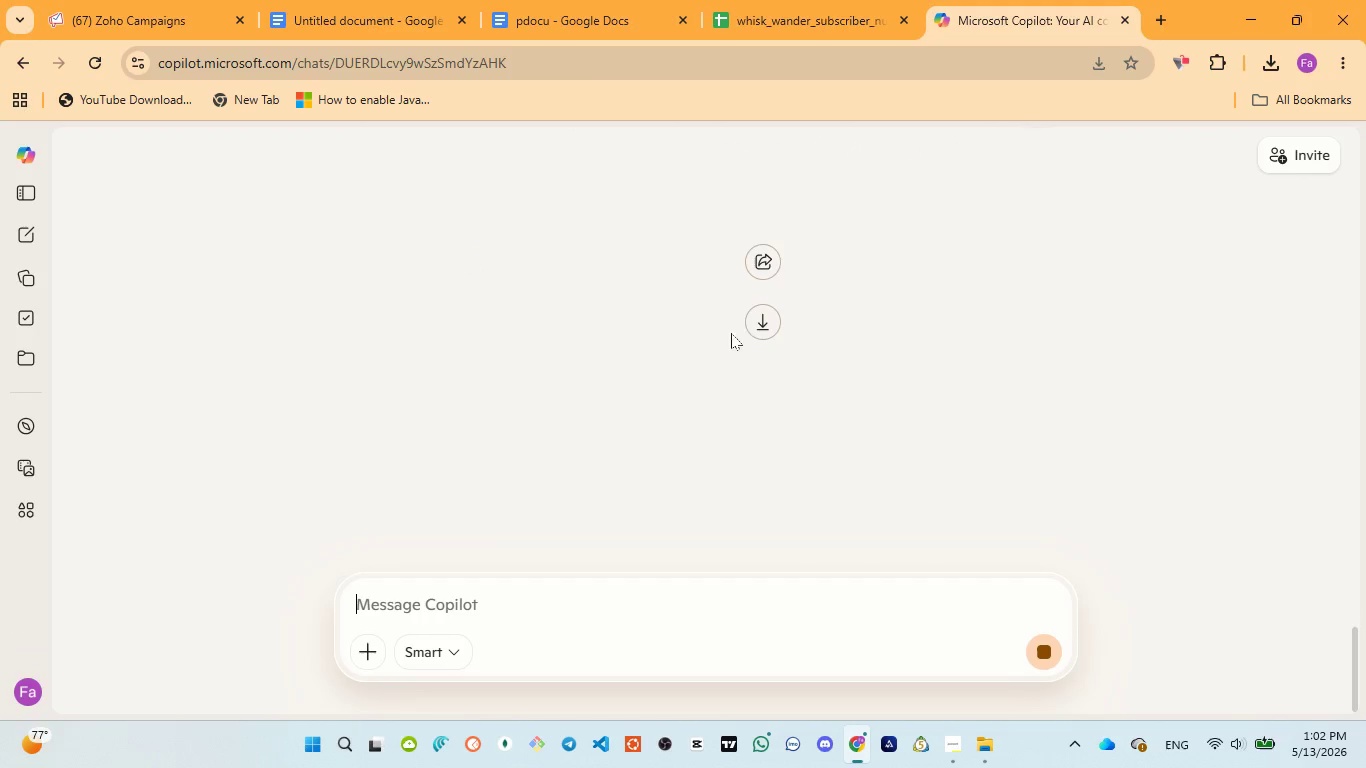 
left_click([752, 319])
 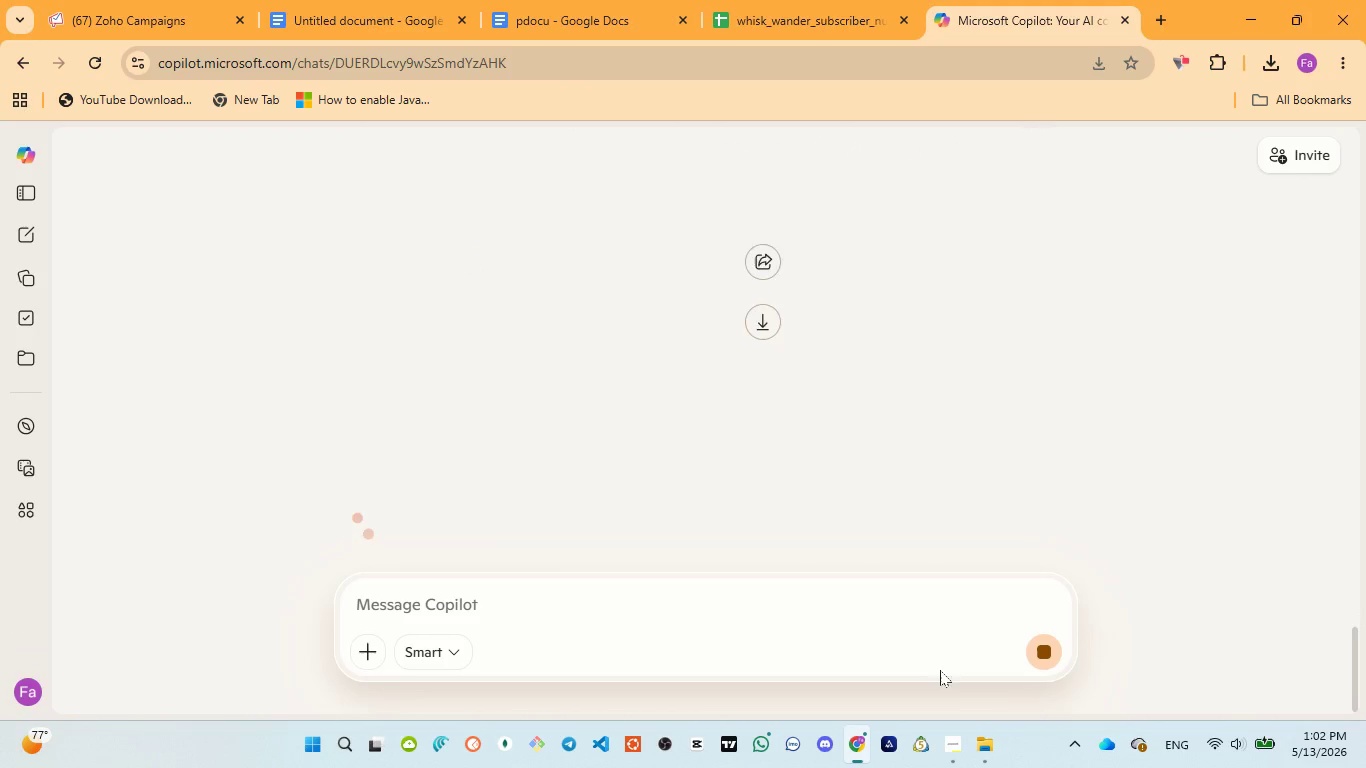 
mouse_move([976, 709])
 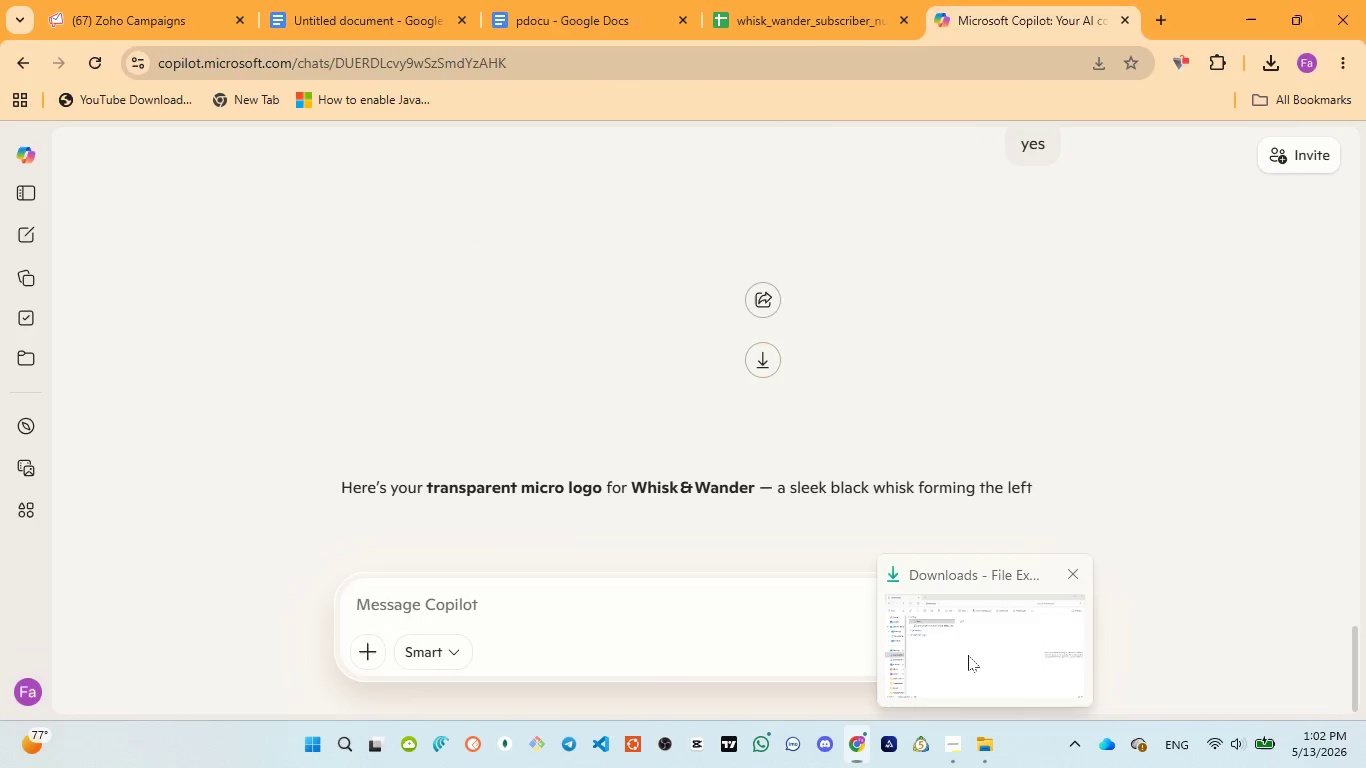 
left_click([968, 655])
 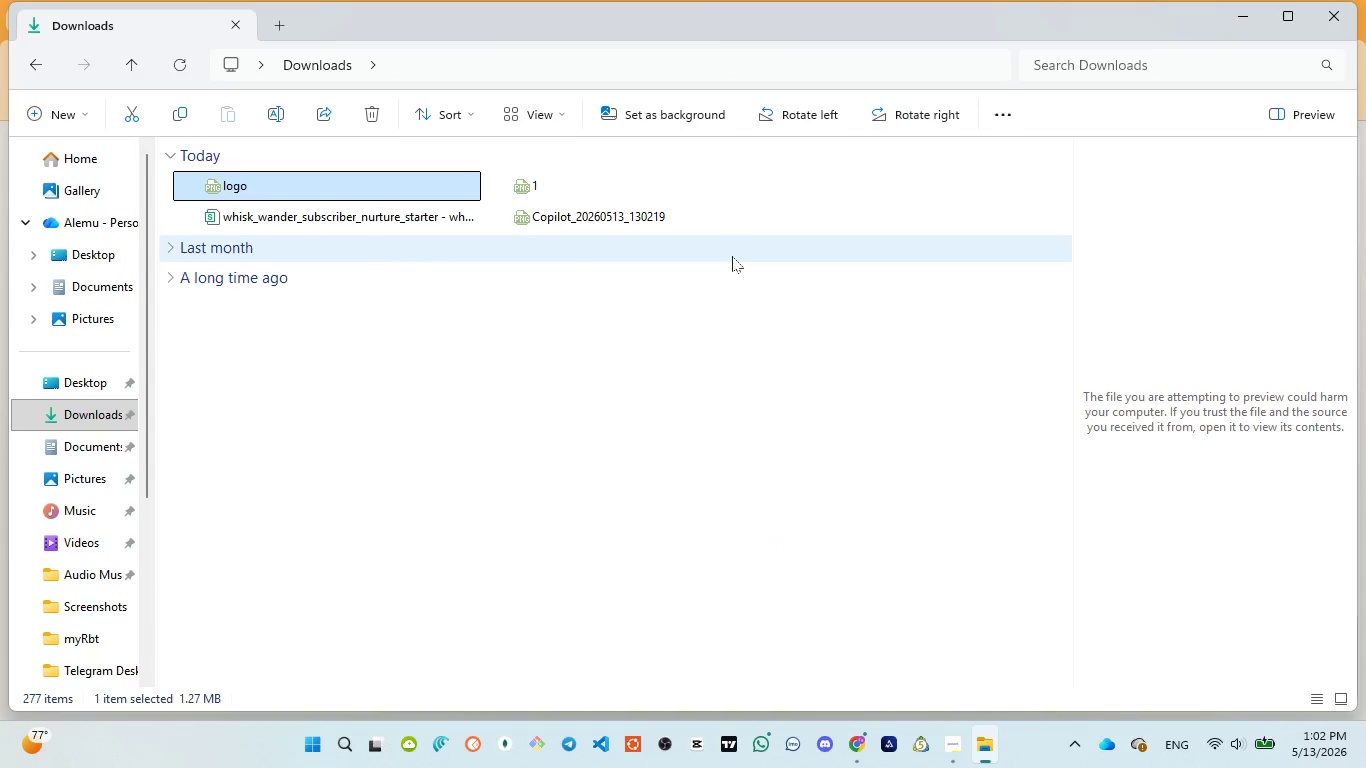 
double_click([636, 214])
 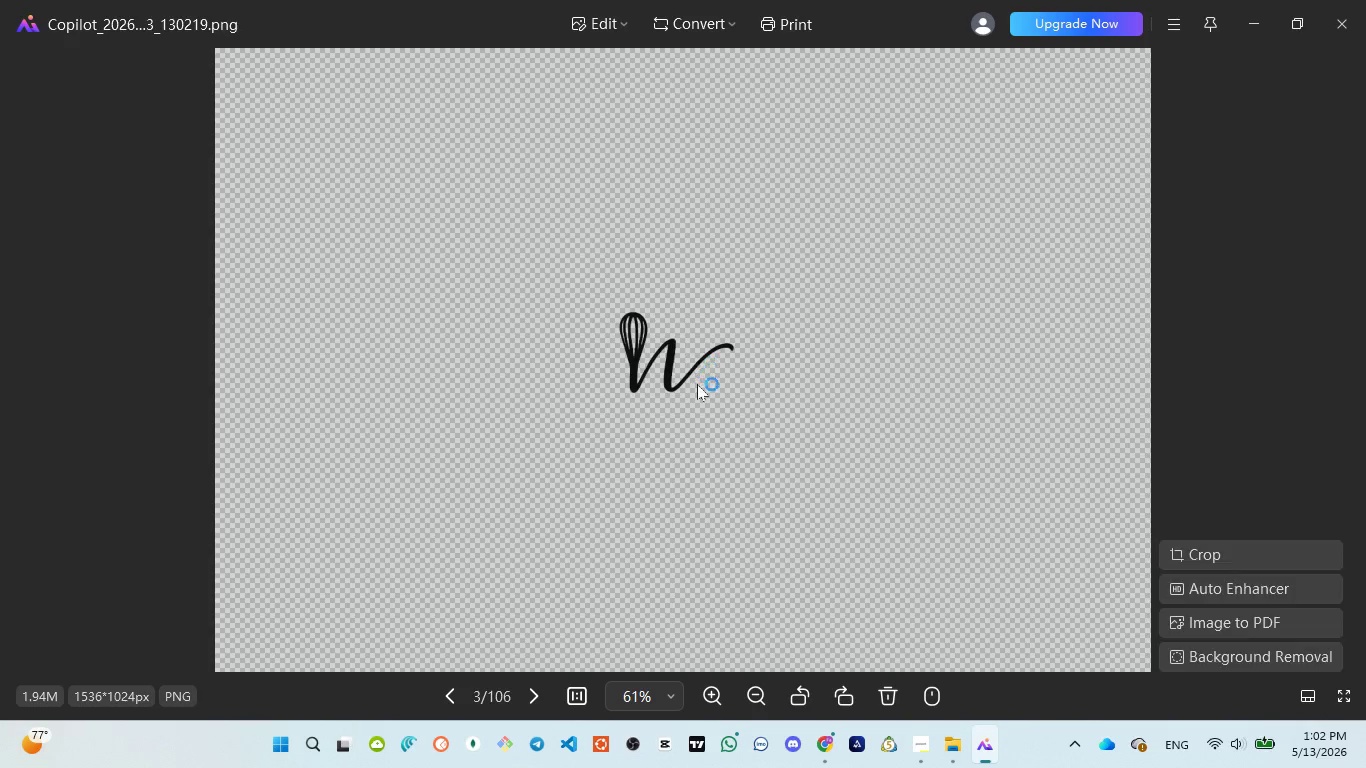 
scroll: coordinate [743, 470], scroll_direction: up, amount: 2.0
 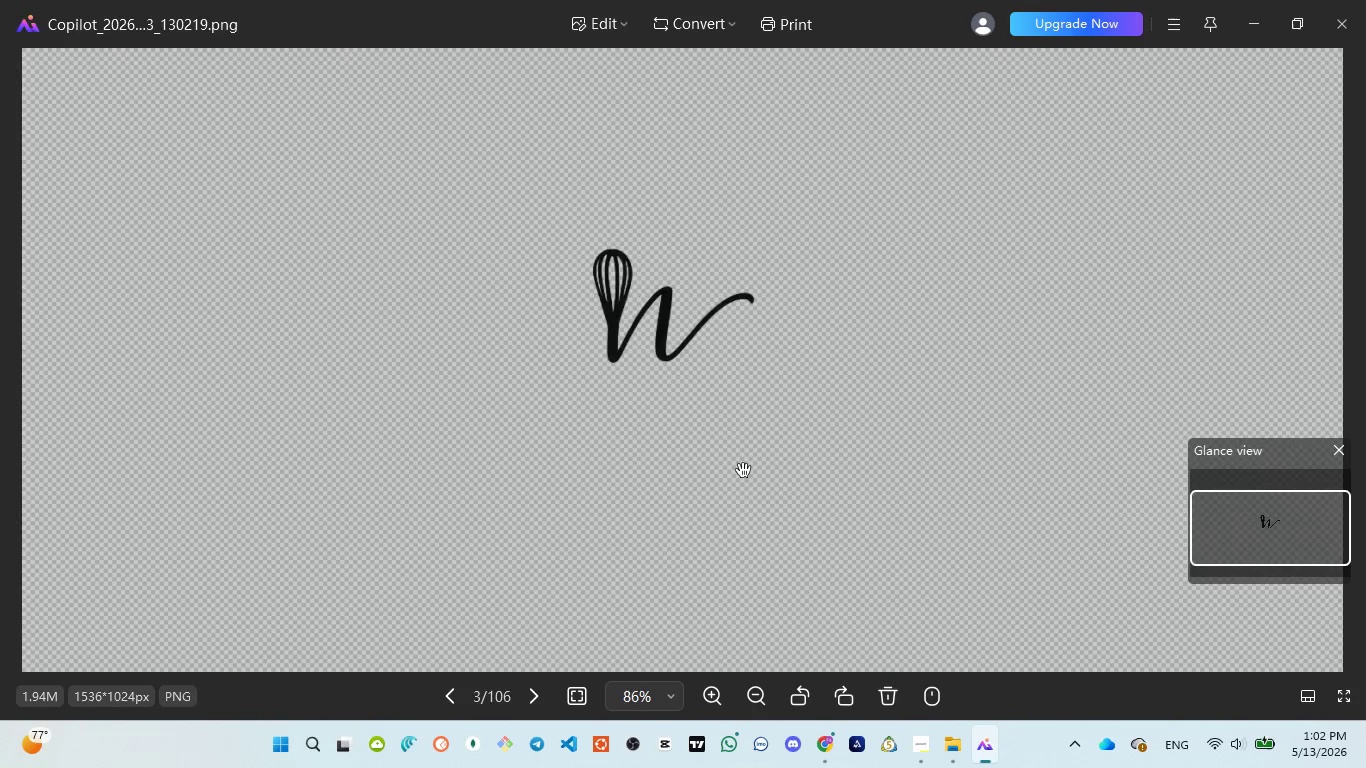 
scroll: coordinate [743, 470], scroll_direction: down, amount: 4.0
 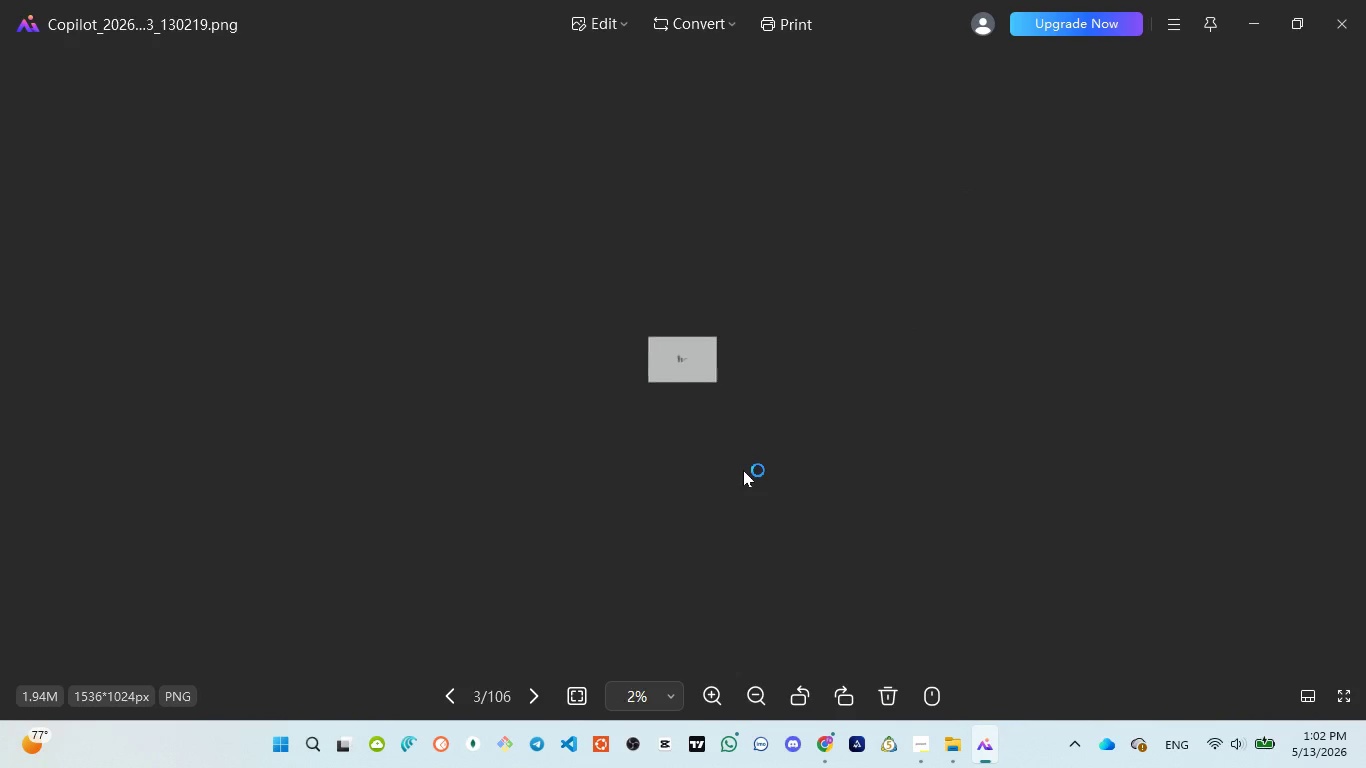 
scroll: coordinate [743, 470], scroll_direction: up, amount: 7.0
 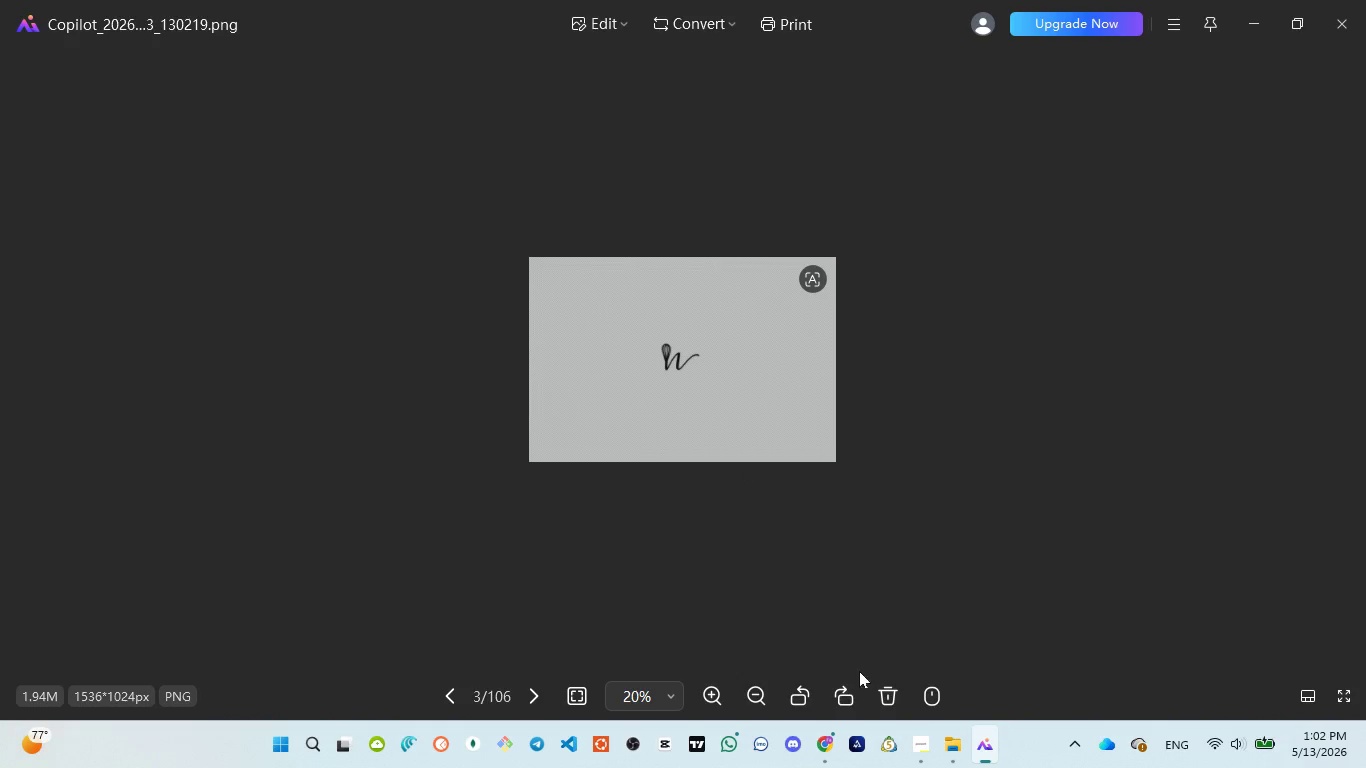 
left_click([807, 660])
 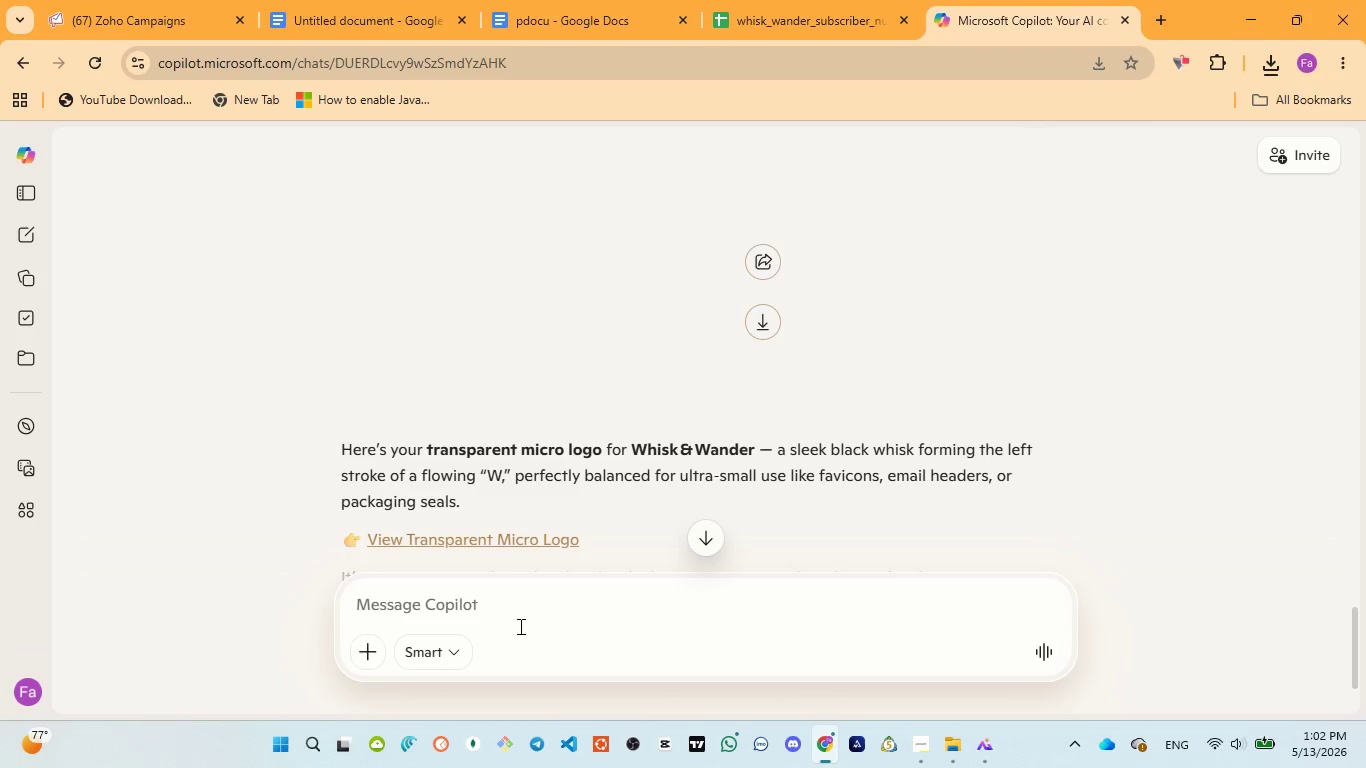 
left_click([531, 618])
 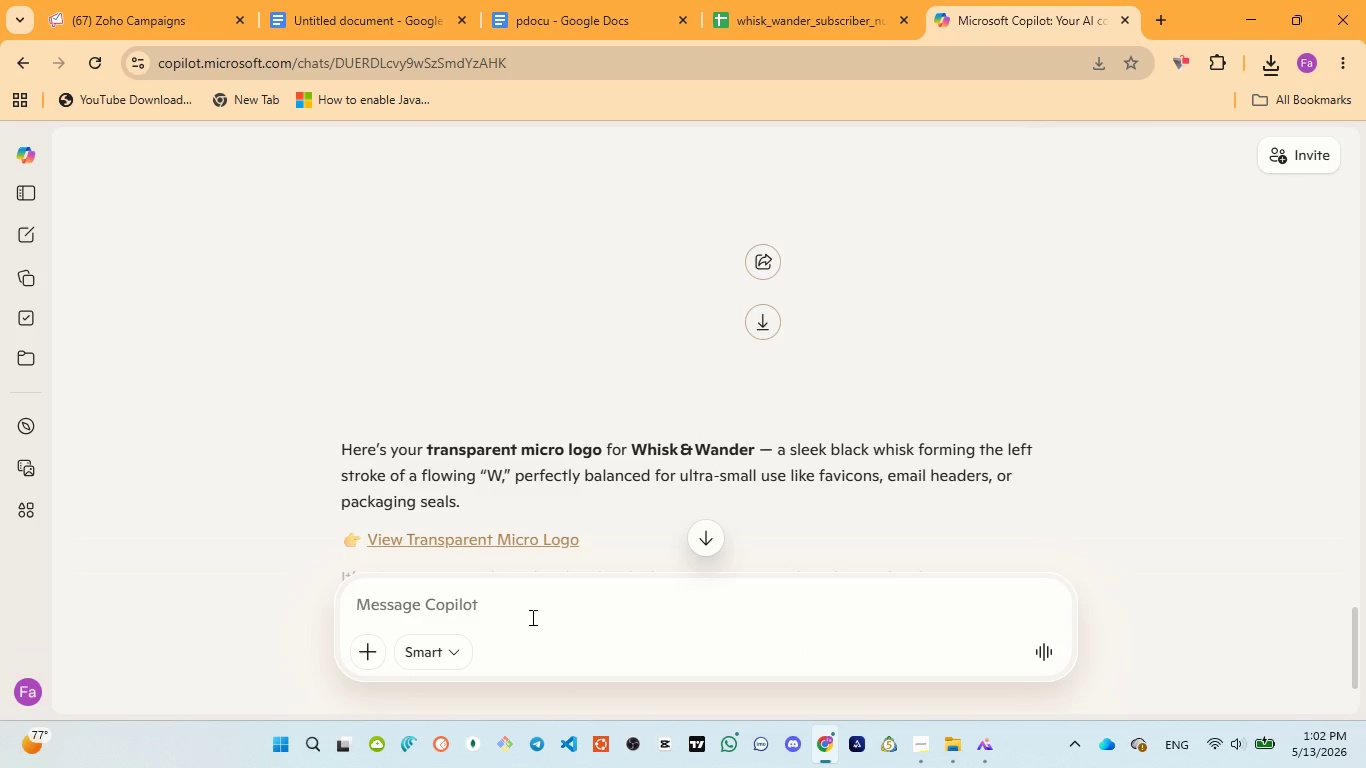 
type(now also u gave me in wide banner but i inli )
key(Backspace)
key(Backspace)
key(Backspace)
key(Backspace)
key(Backspace)
type(only needed the logo itself no its placeholder must fit with its percet size so give me again nby)
key(Backspace)
key(Backspace)
type(y meeting the )
key(Backspace)
key(Backspace)
type(u)
key(Backspace)
type(is )
 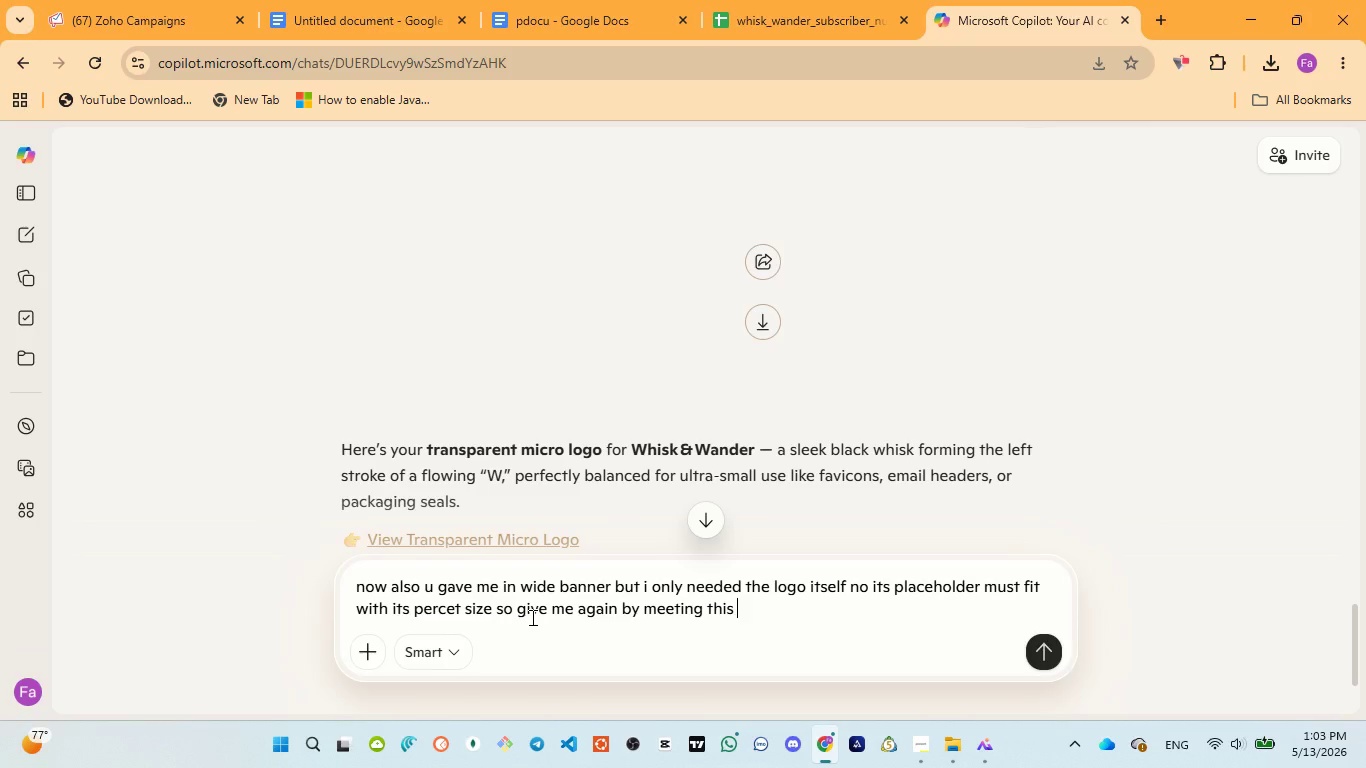 
key(Enter)
 